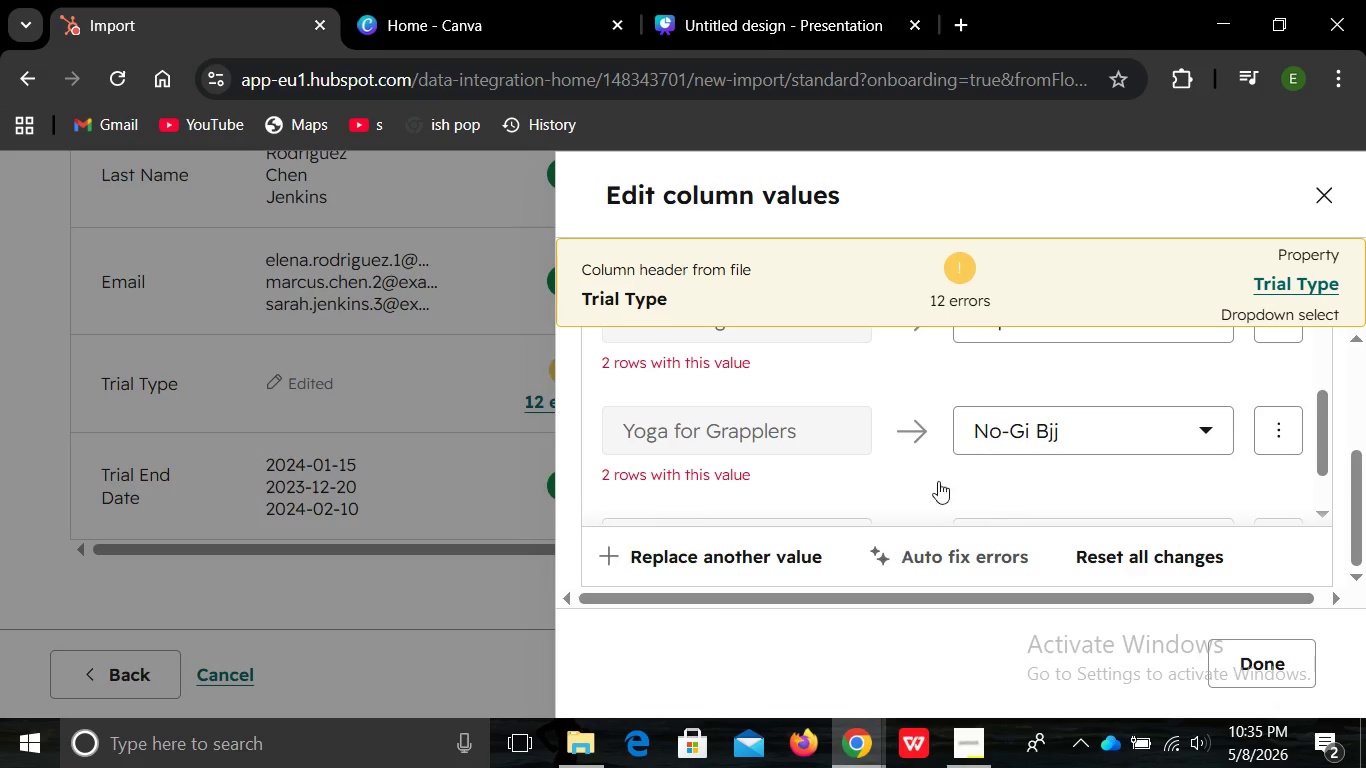 
left_click([895, 542])
 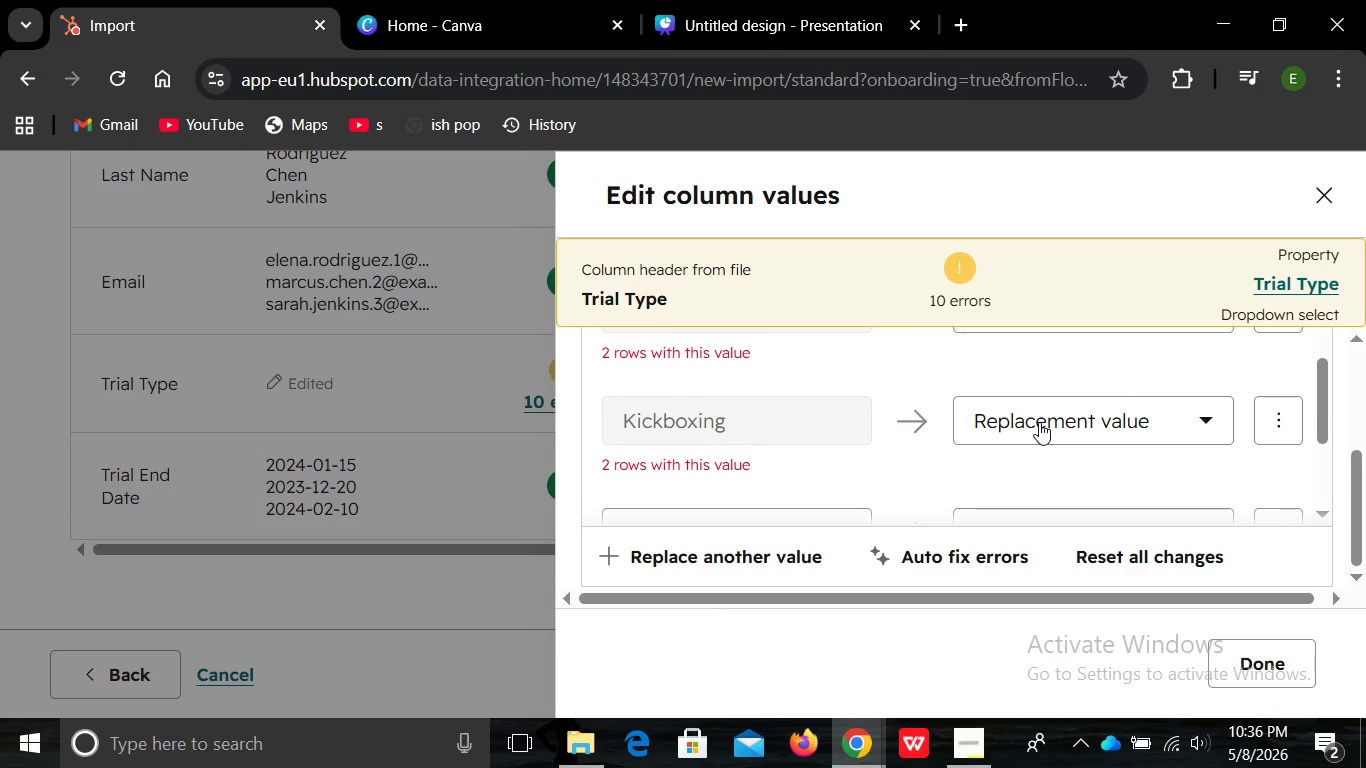 
wait(6.59)
 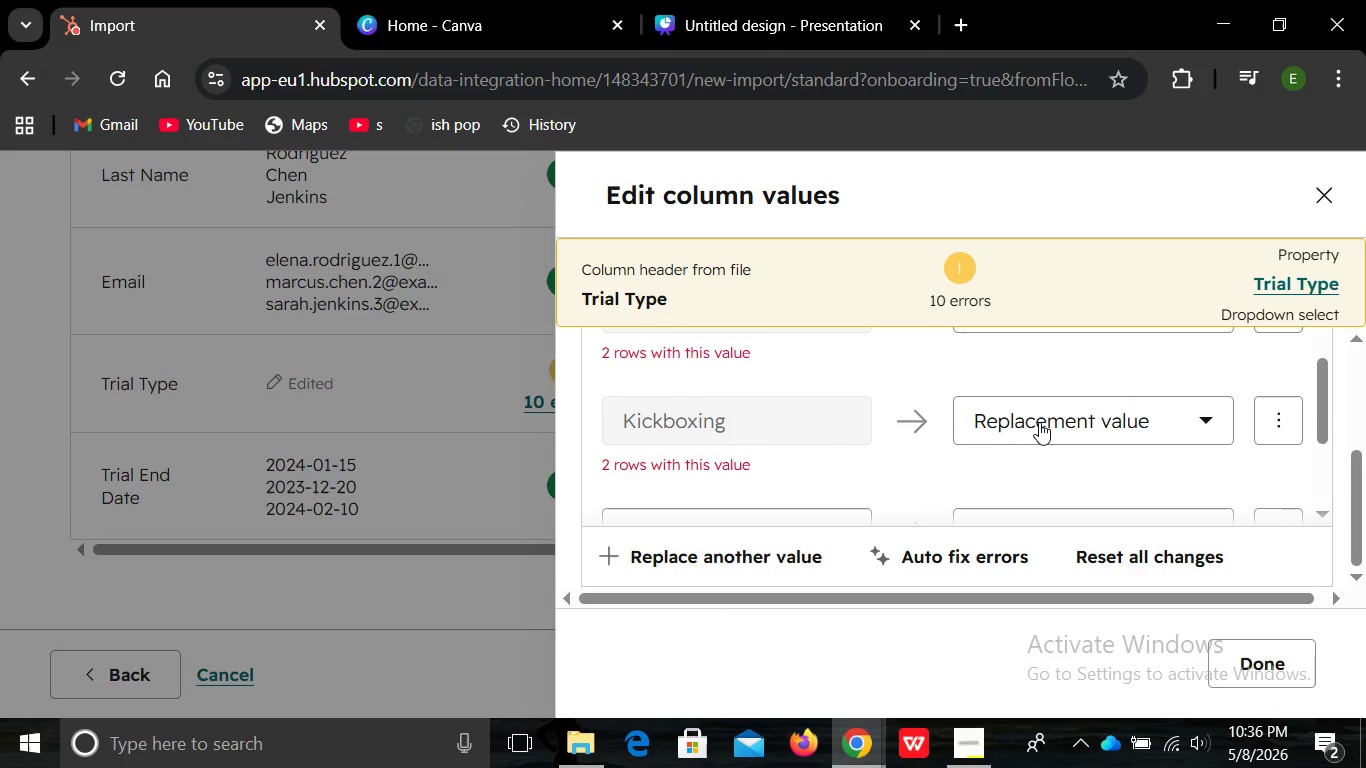 
left_click([1036, 412])
 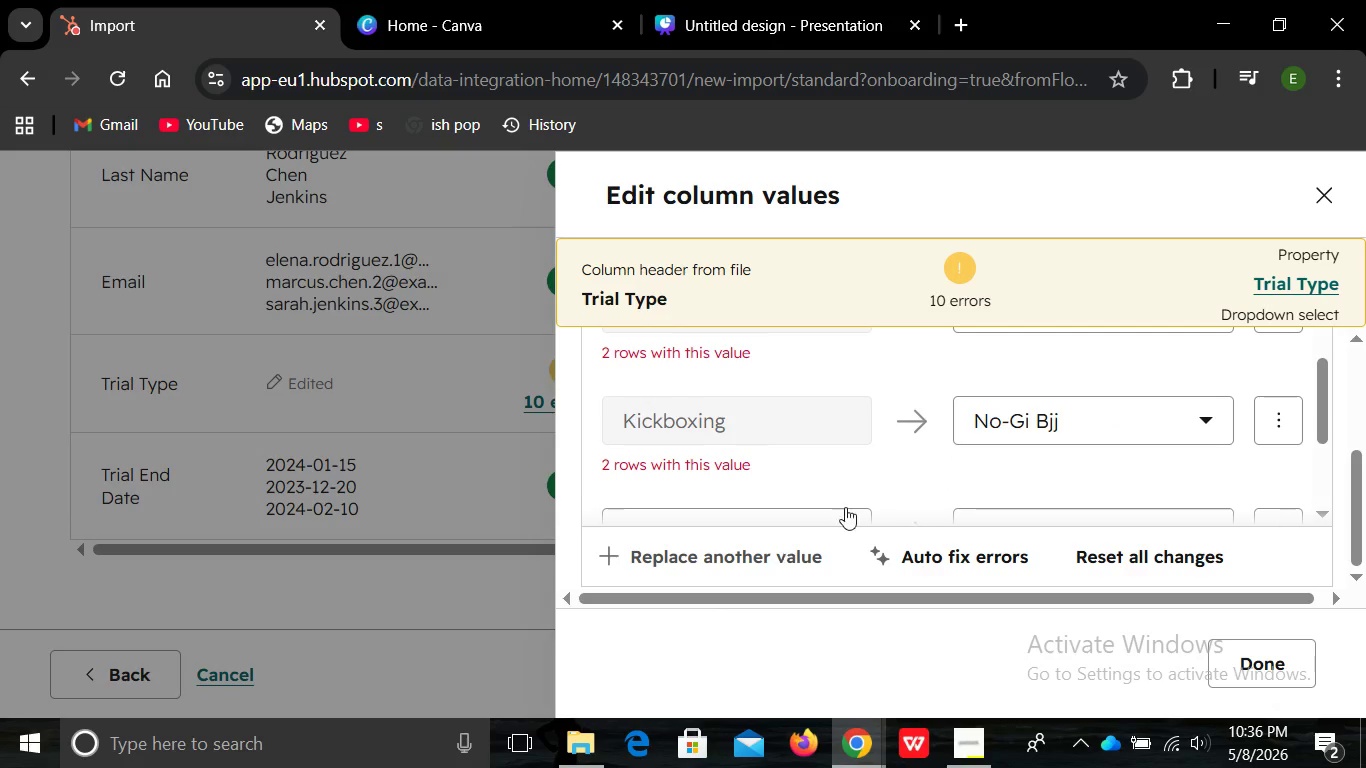 
left_click([784, 548])
 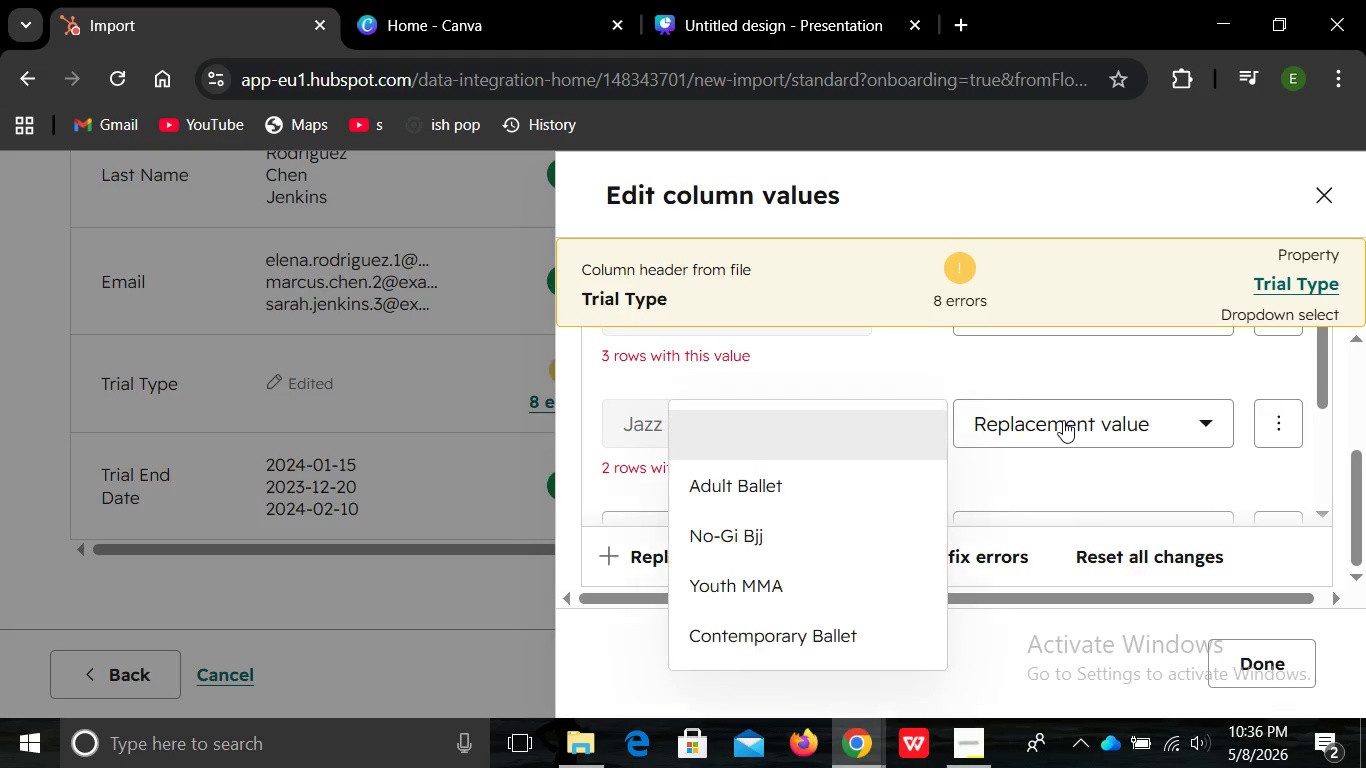 
left_click([1063, 420])
 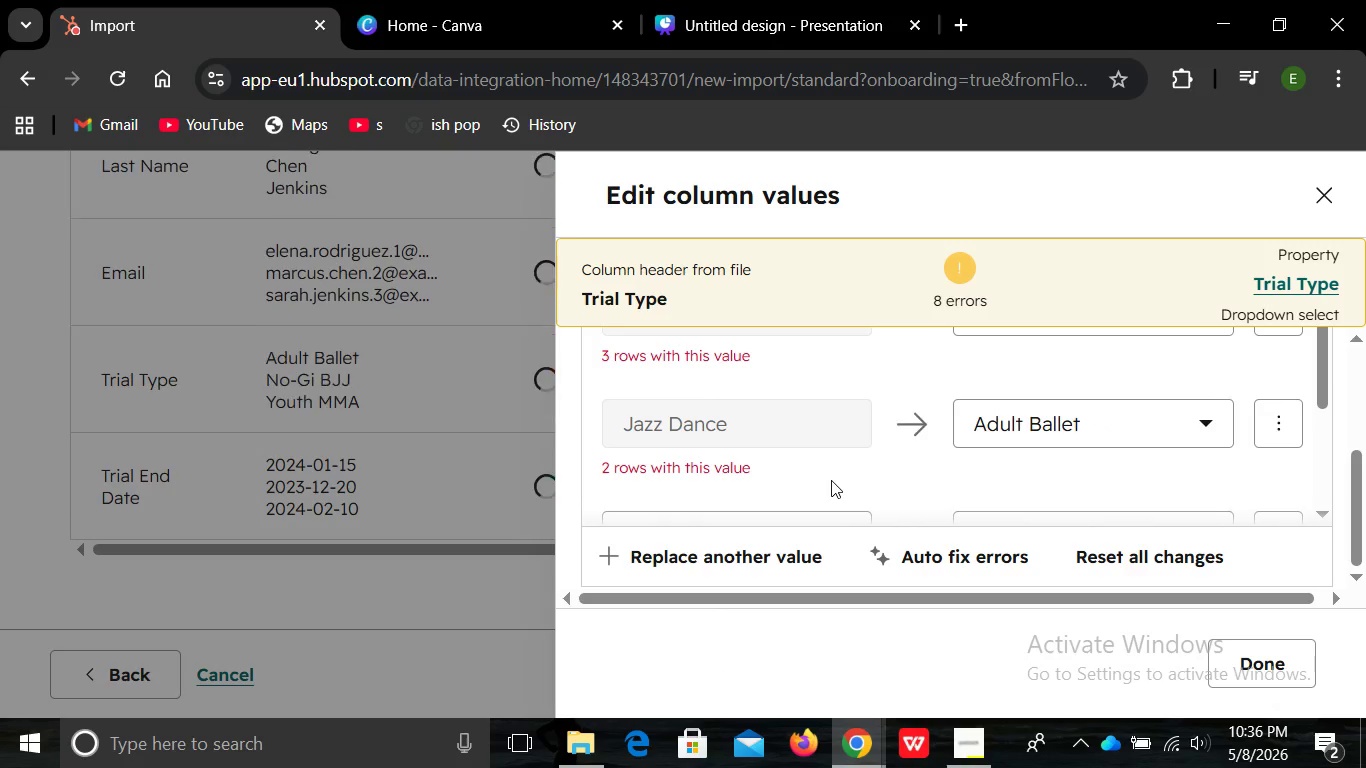 
left_click([831, 480])
 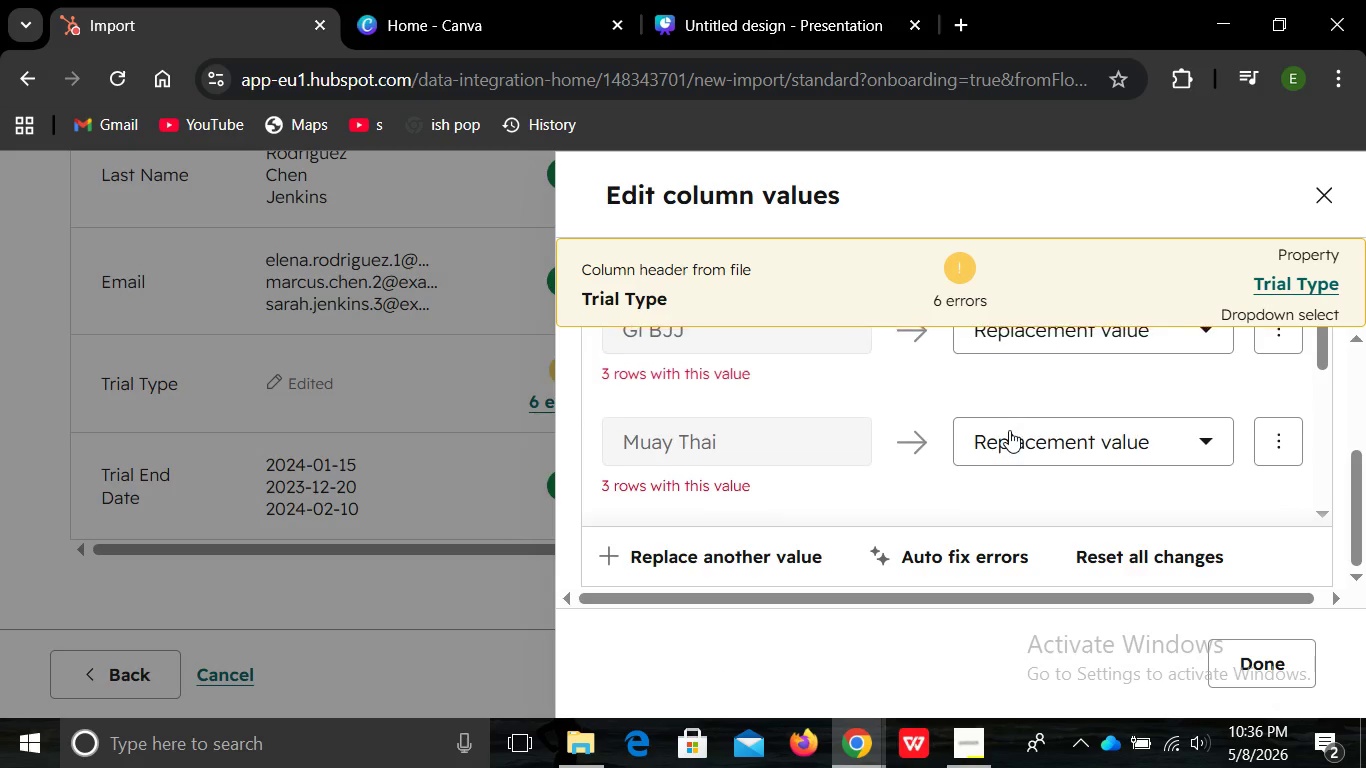 
wait(5.97)
 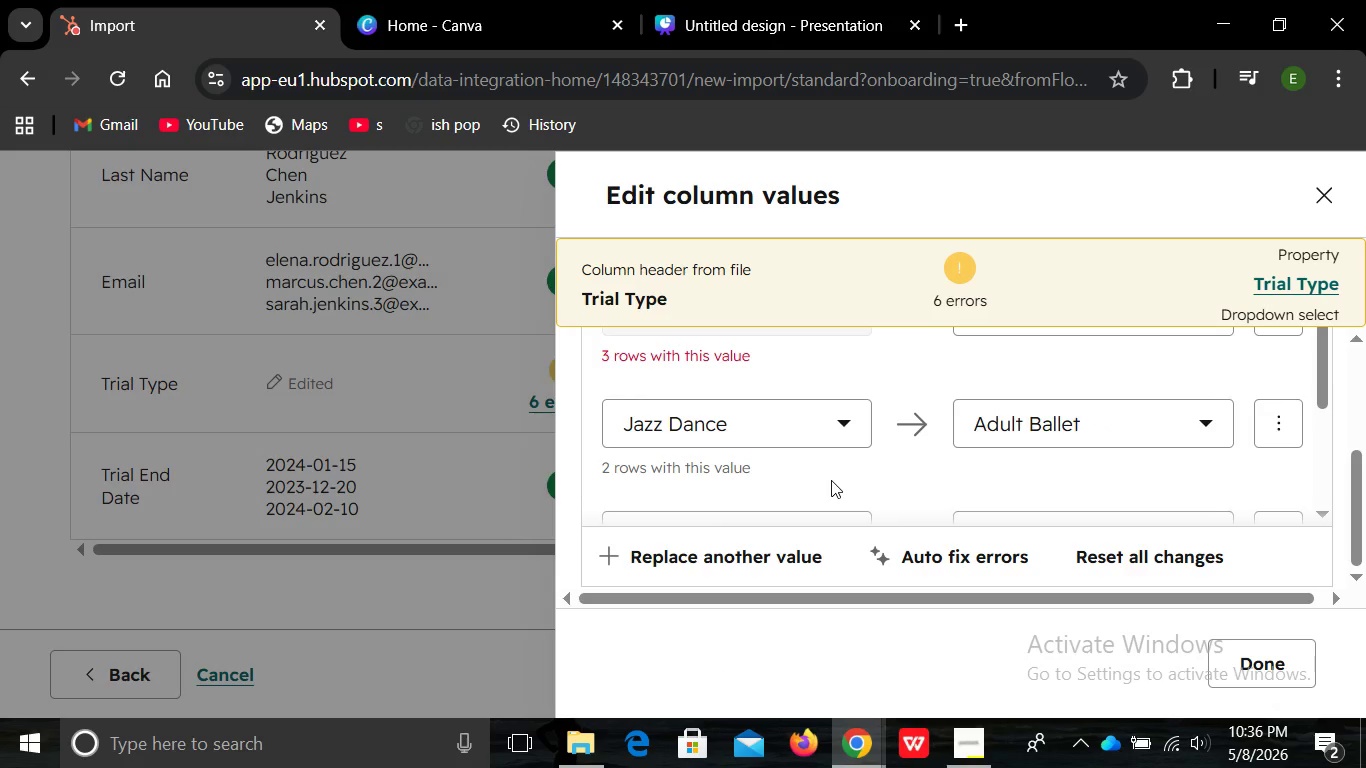 
left_click([1029, 444])
 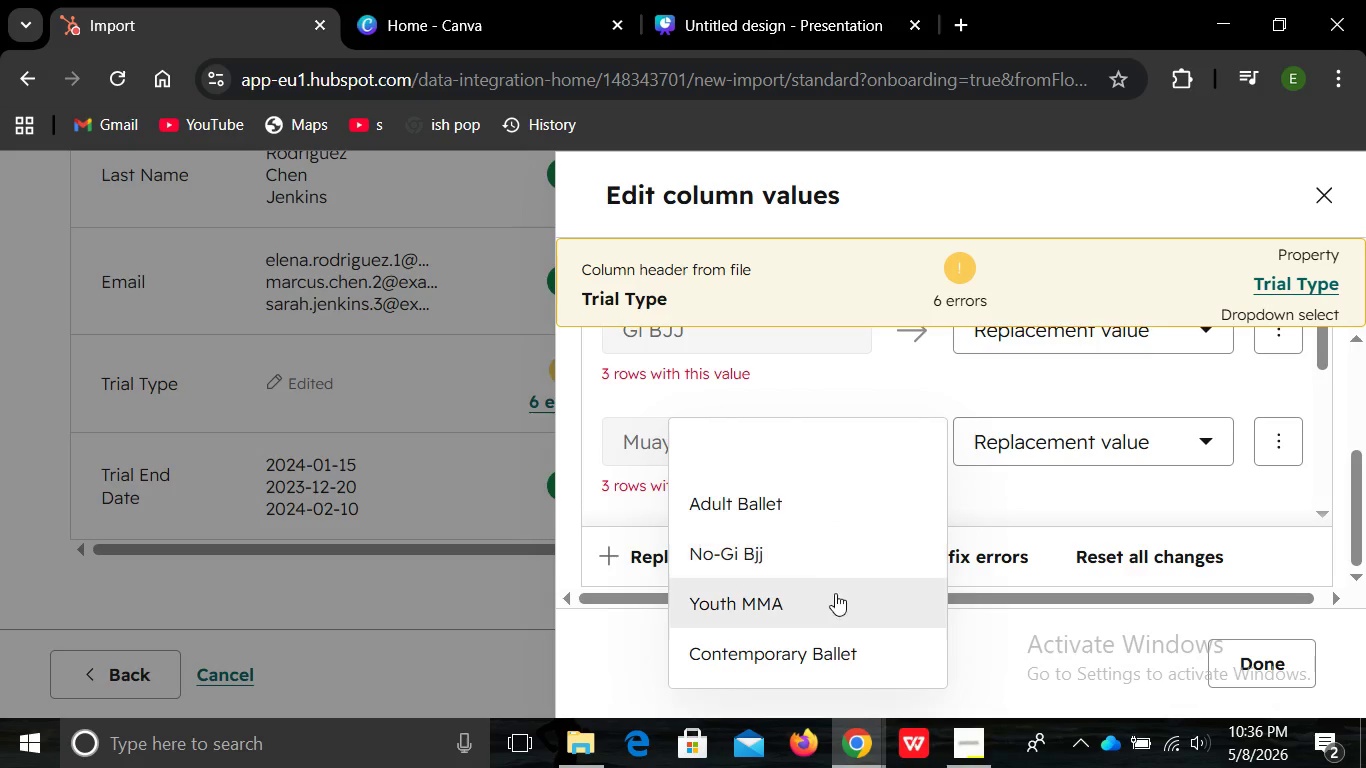 
wait(5.4)
 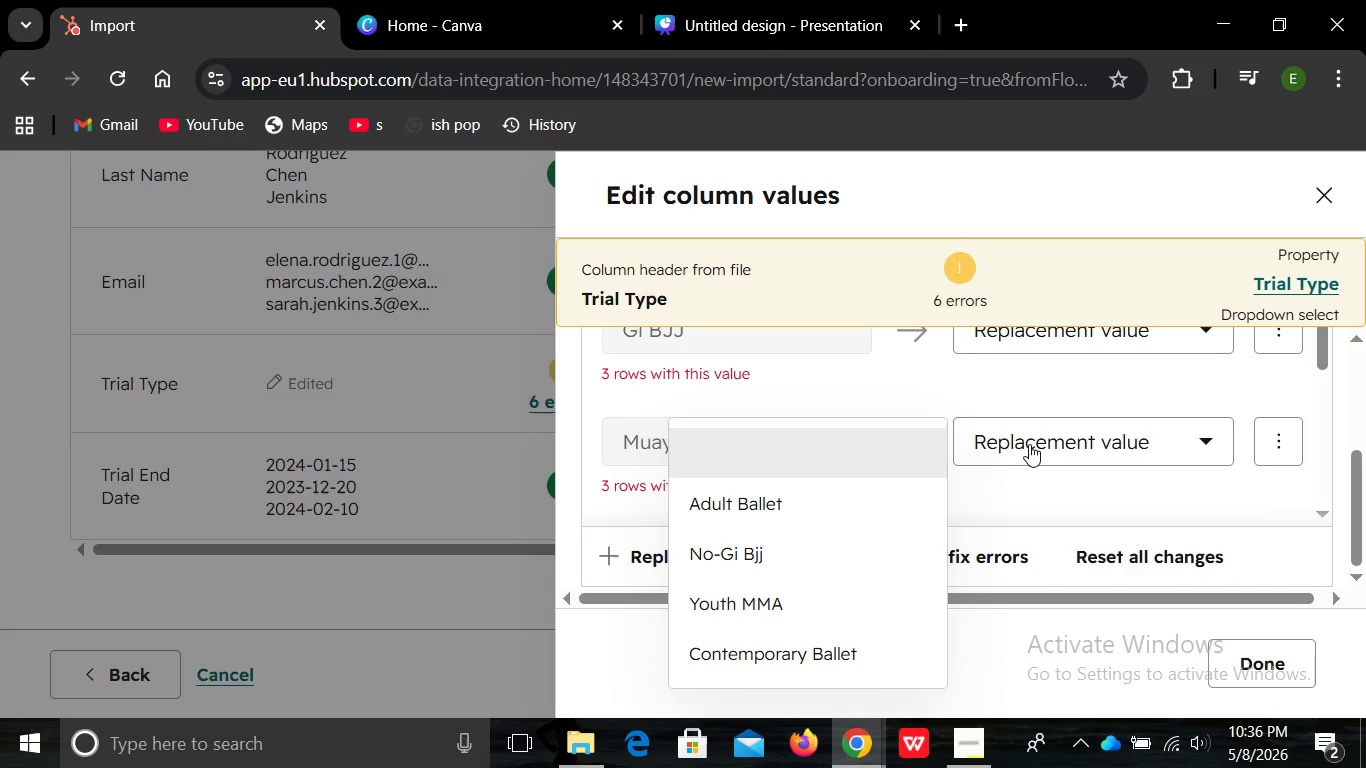 
left_click([832, 607])
 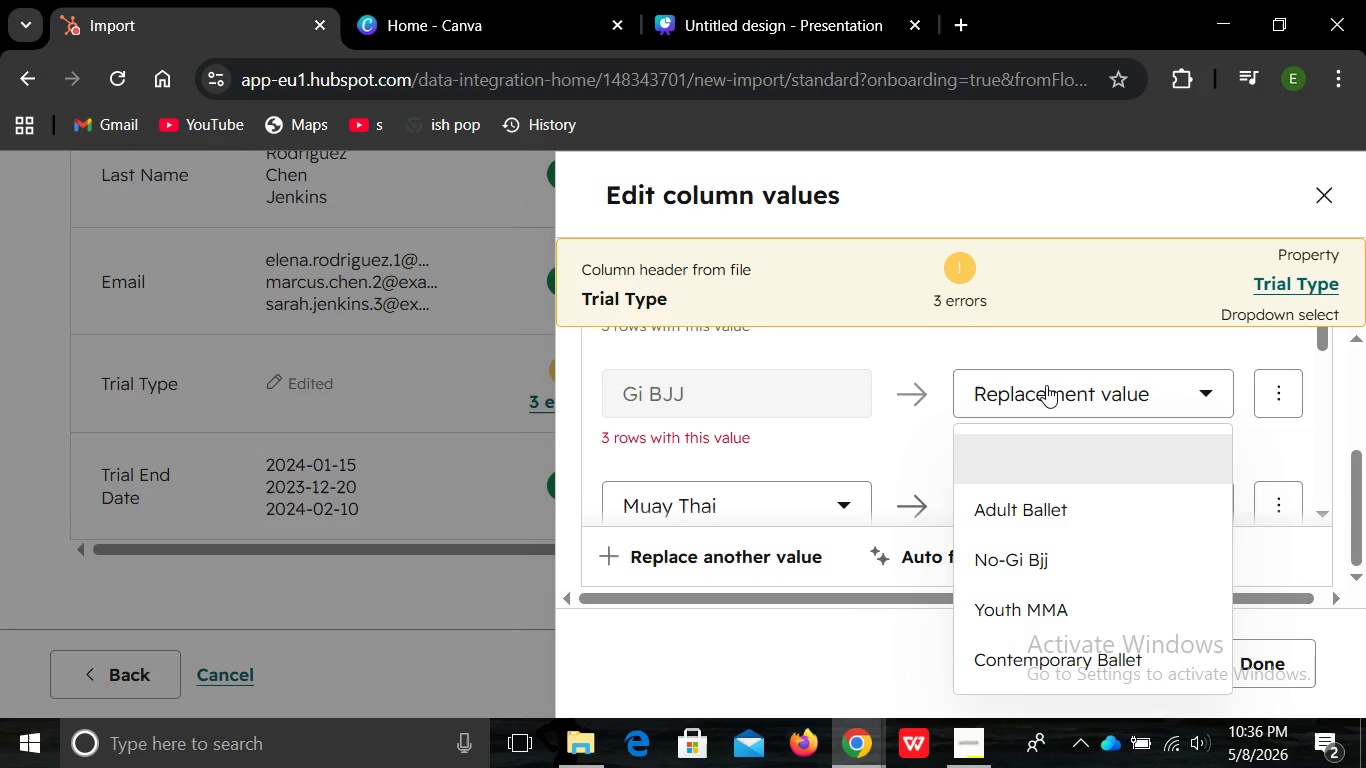 
left_click([1046, 385])
 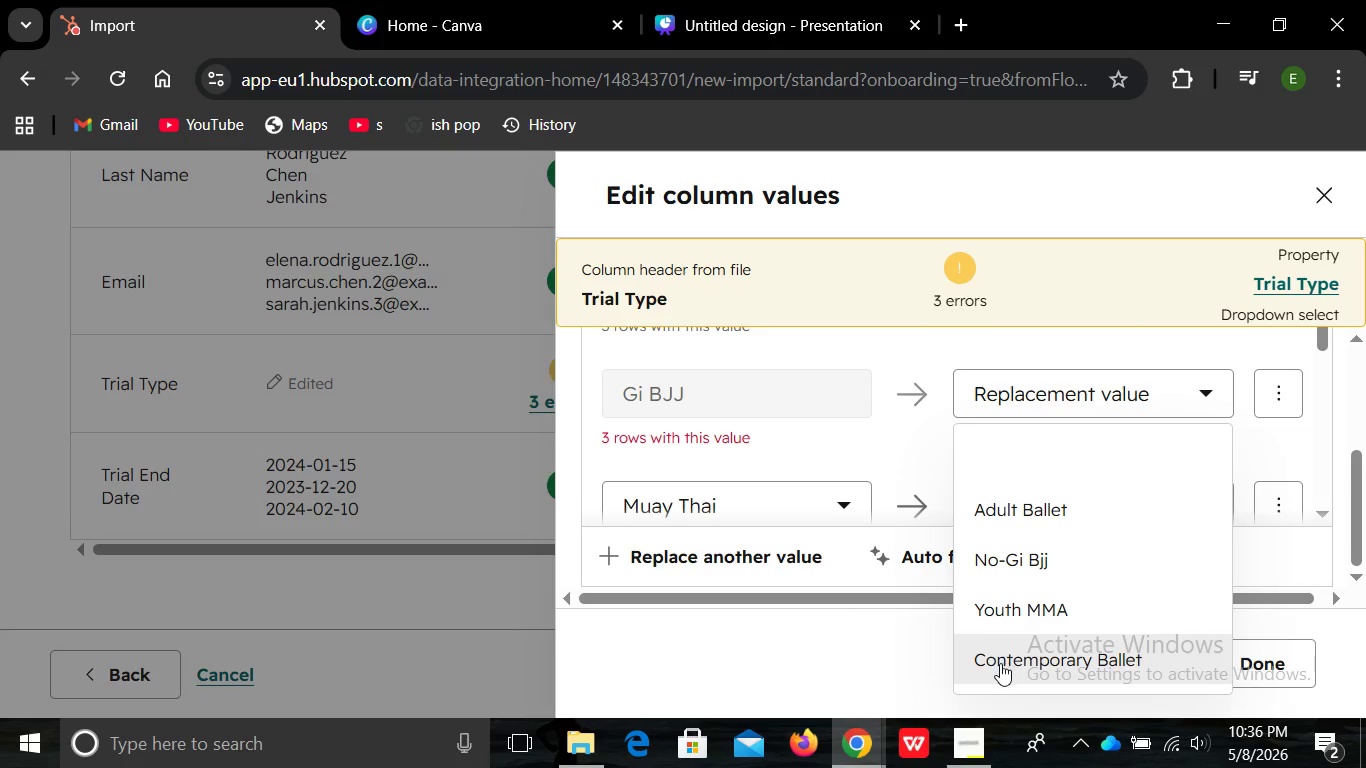 
left_click([1000, 663])
 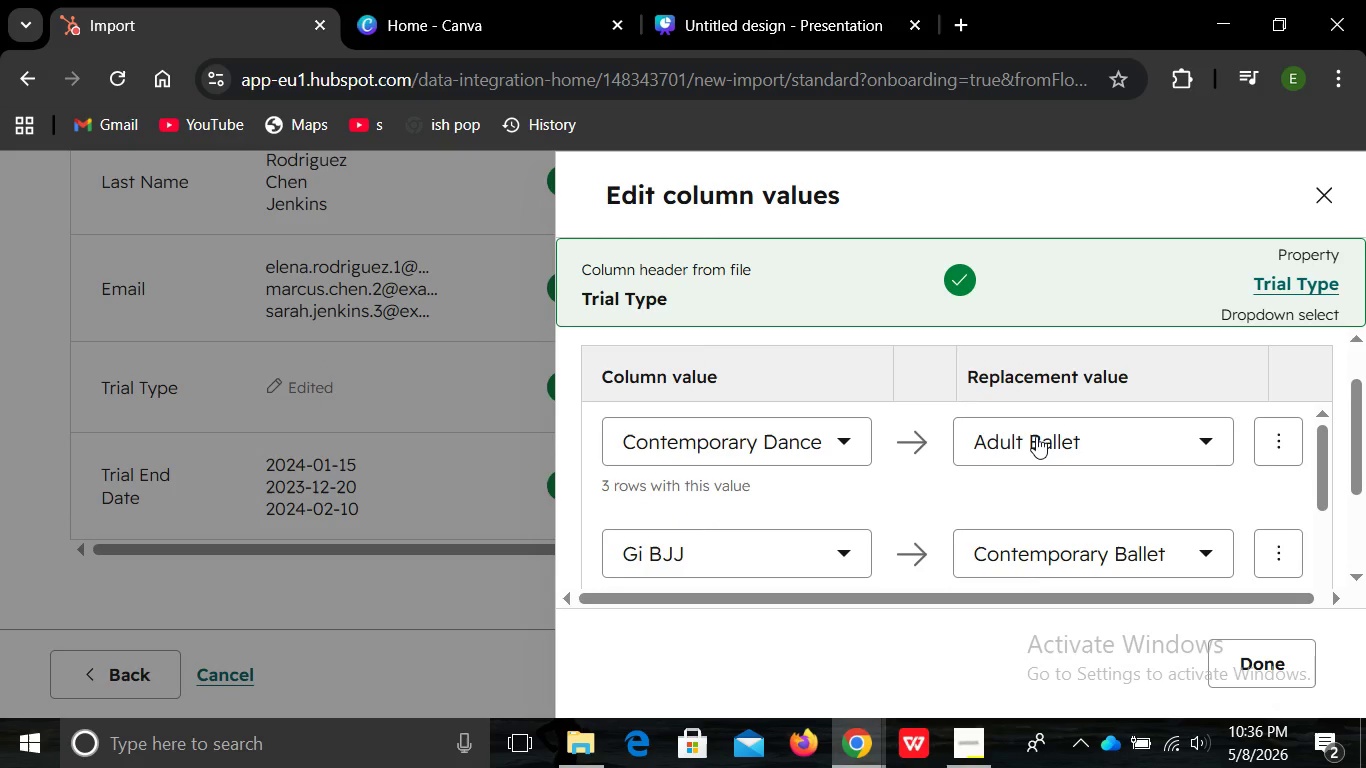 
wait(8.5)
 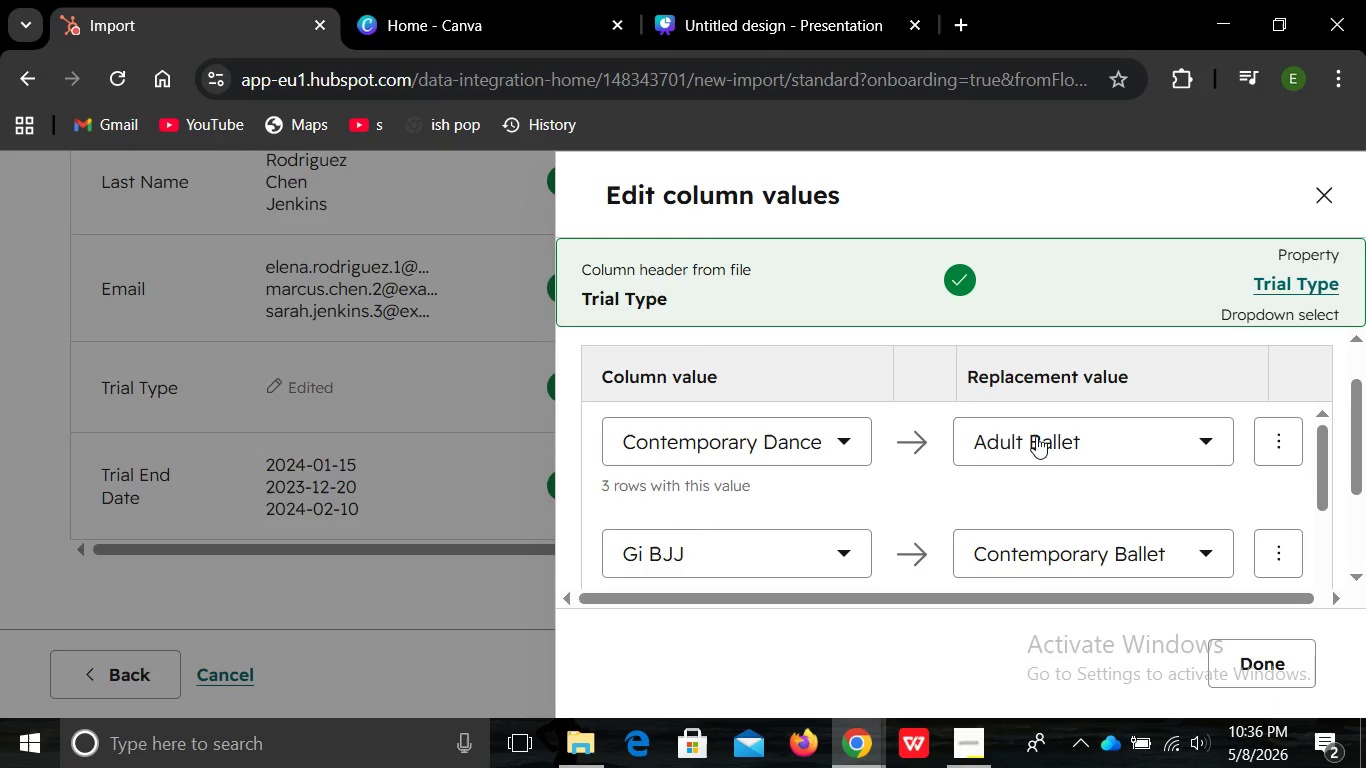 
left_click([1229, 672])
 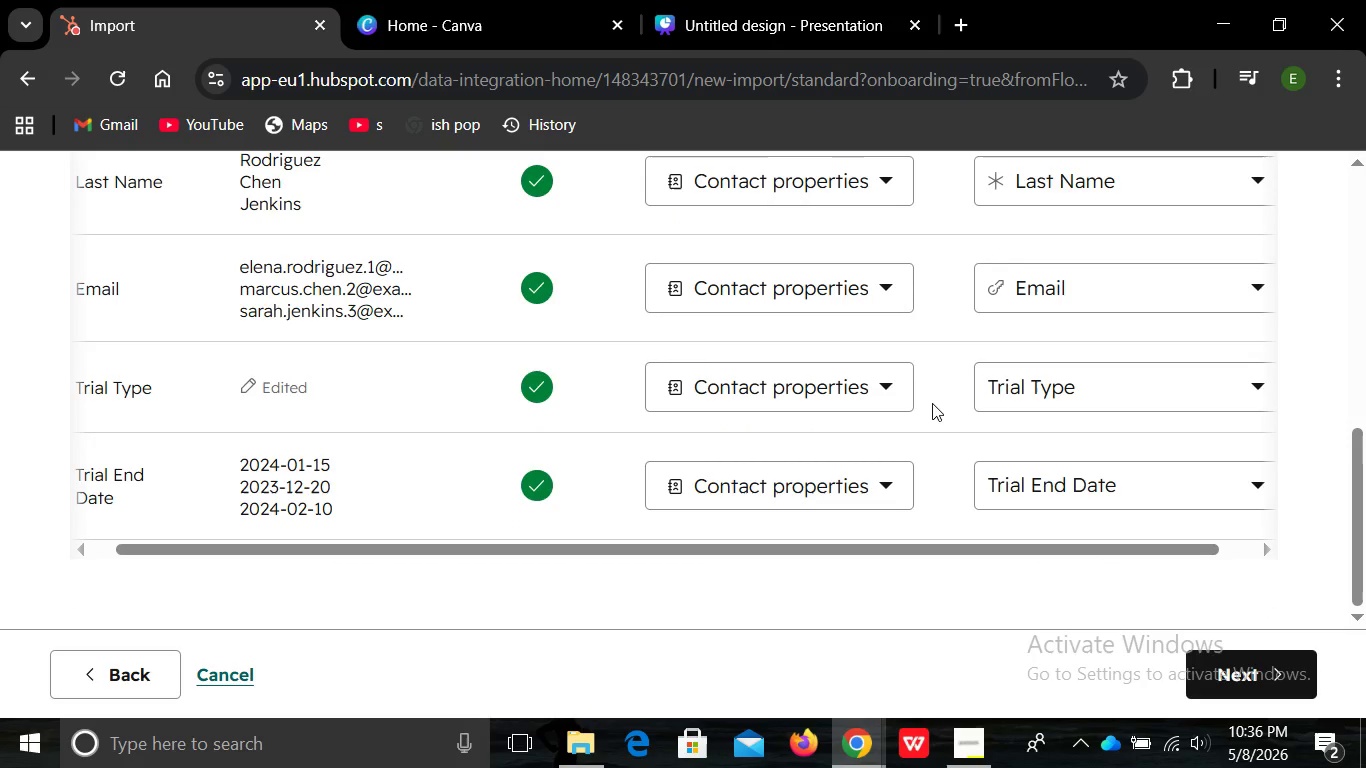 
wait(16.39)
 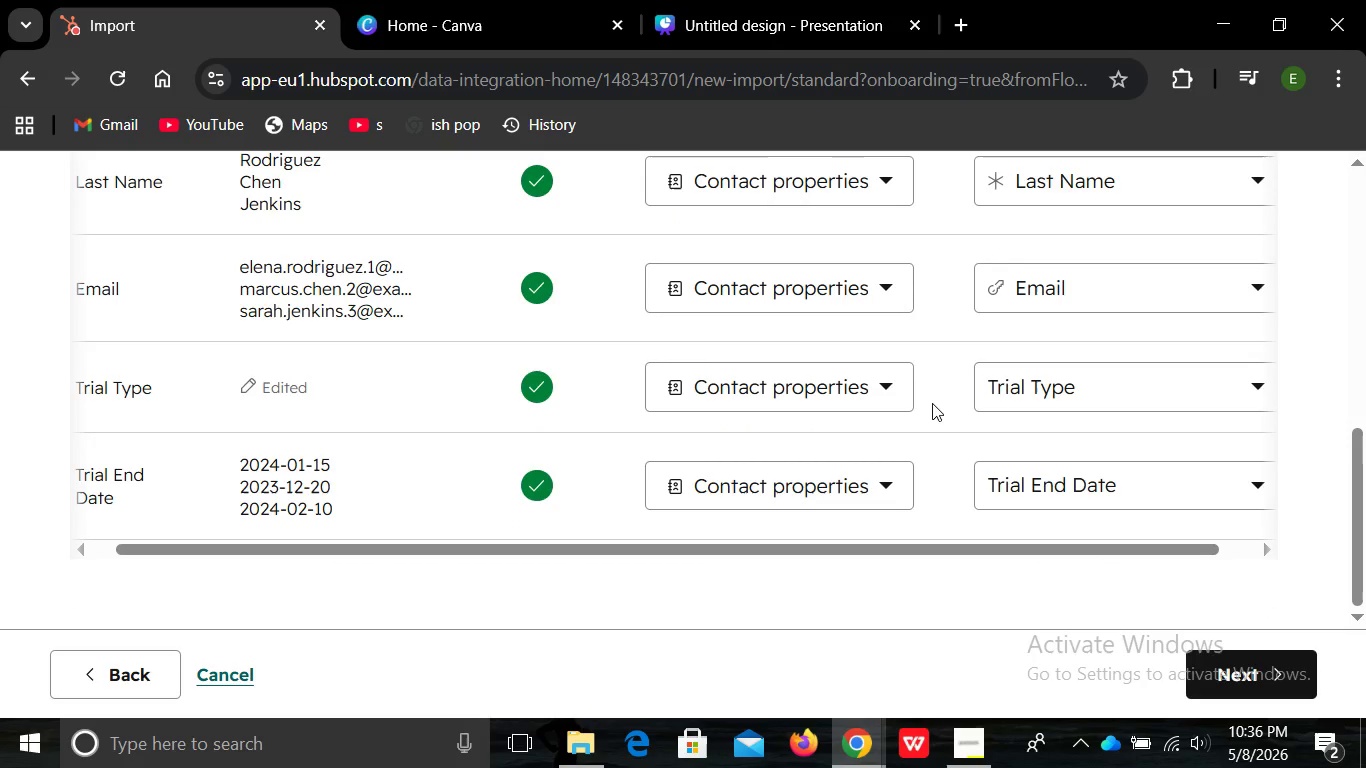 
left_click([1215, 679])
 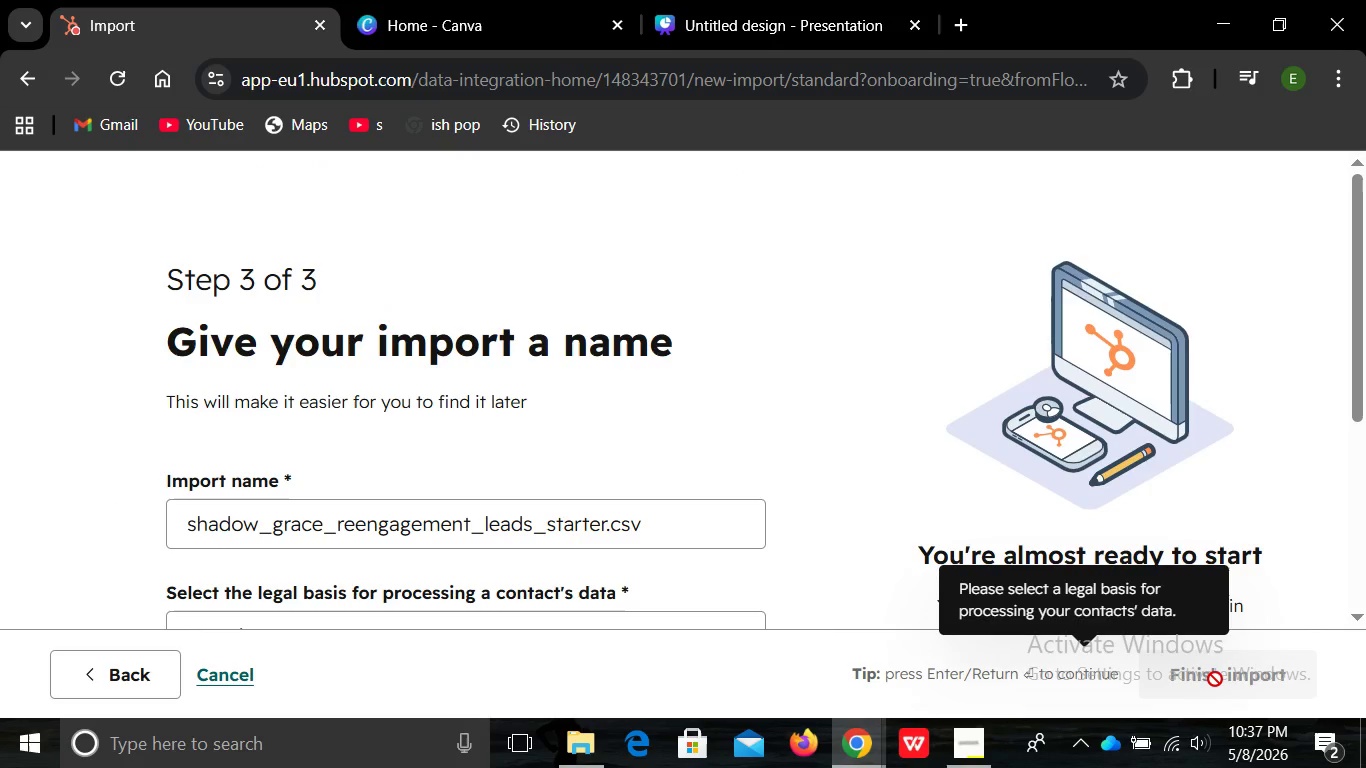 
wait(14.19)
 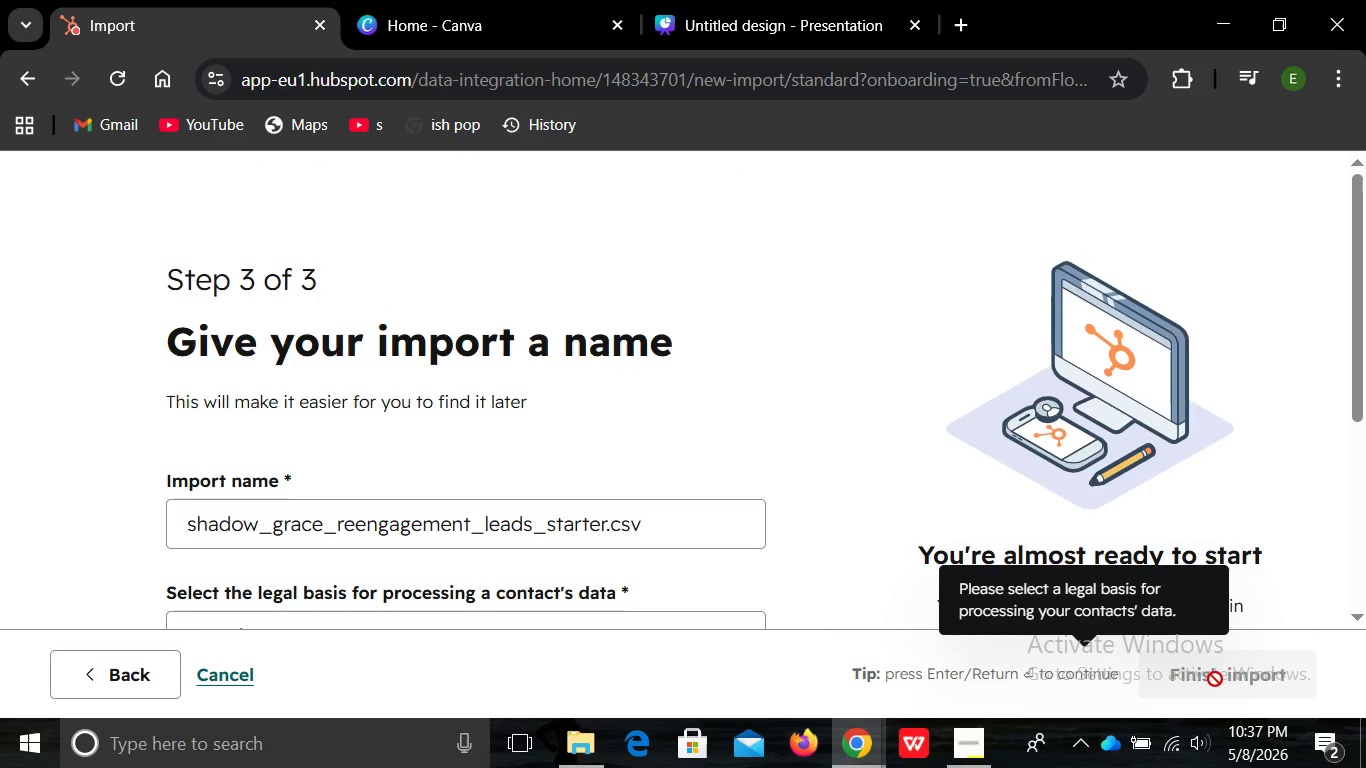 
left_click([549, 281])
 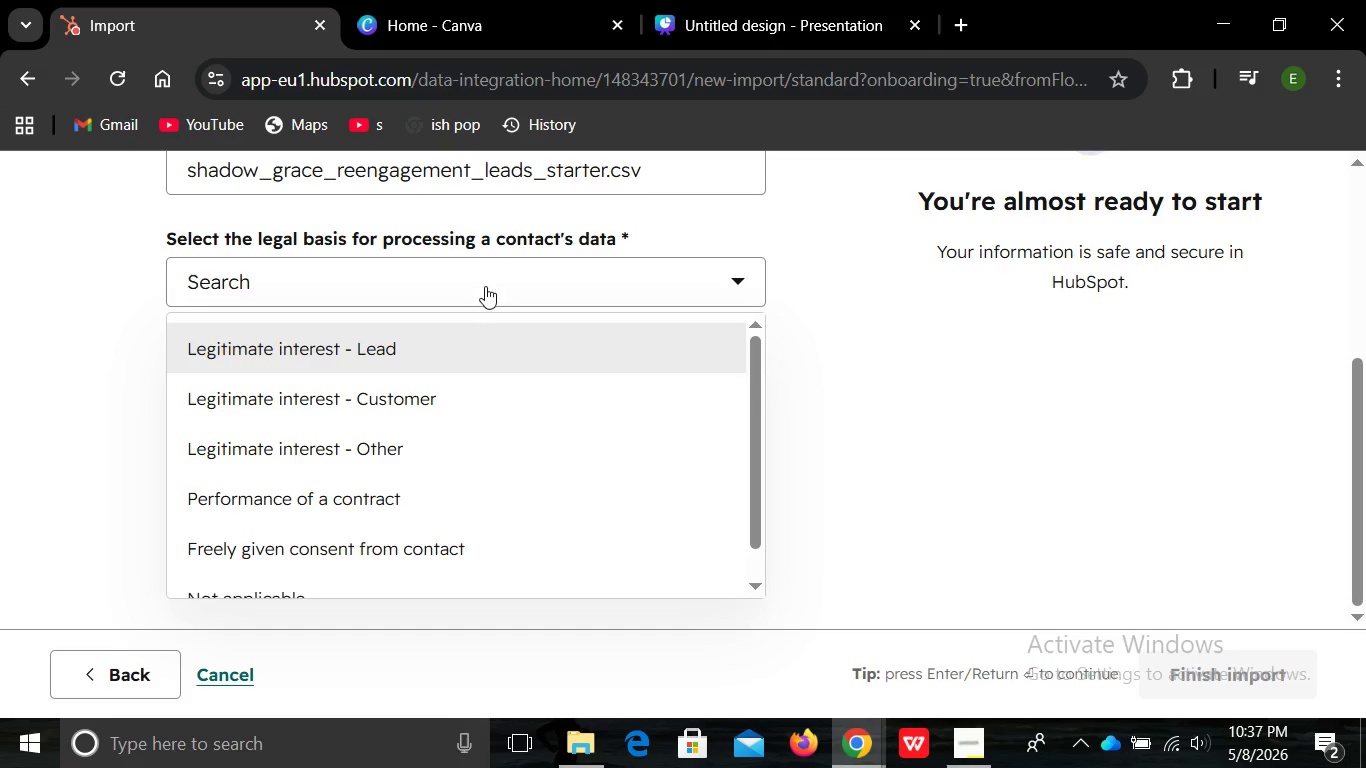 
wait(6.26)
 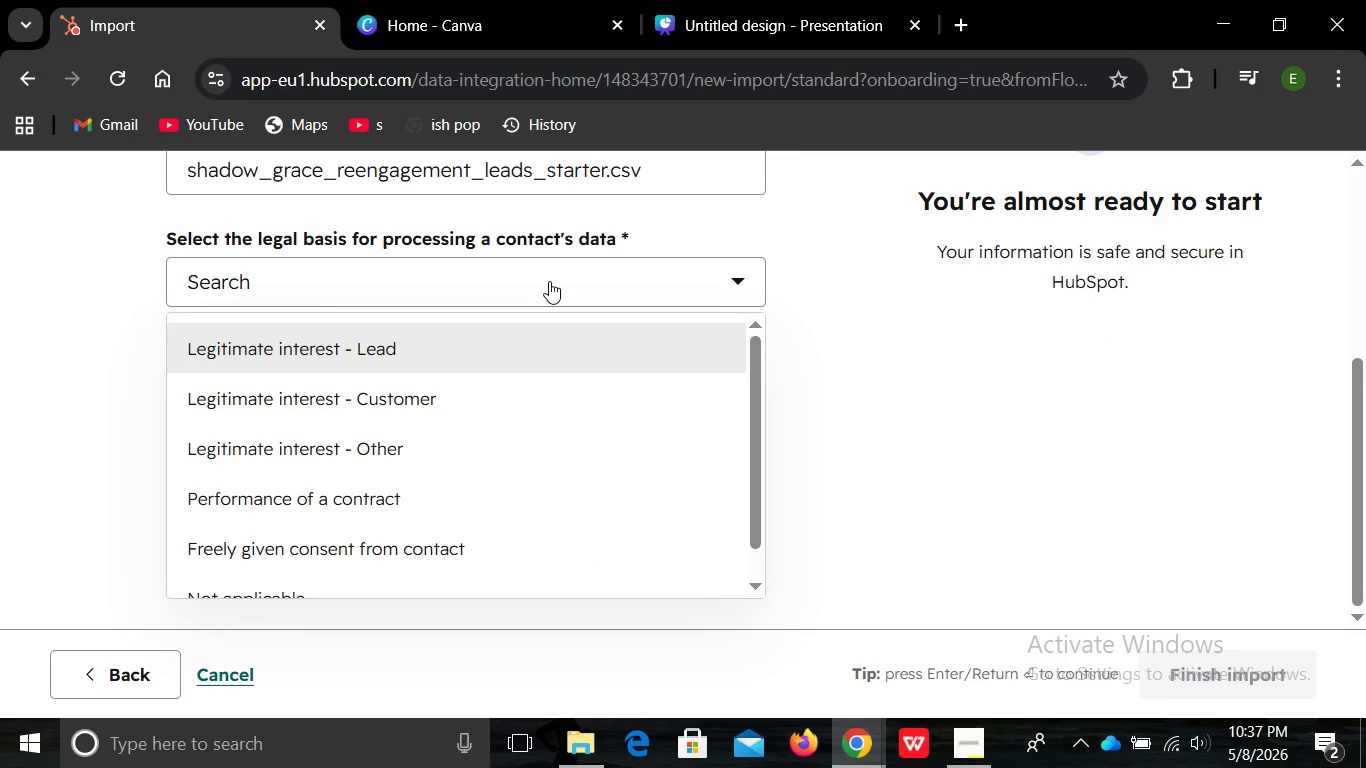 
left_click([468, 339])
 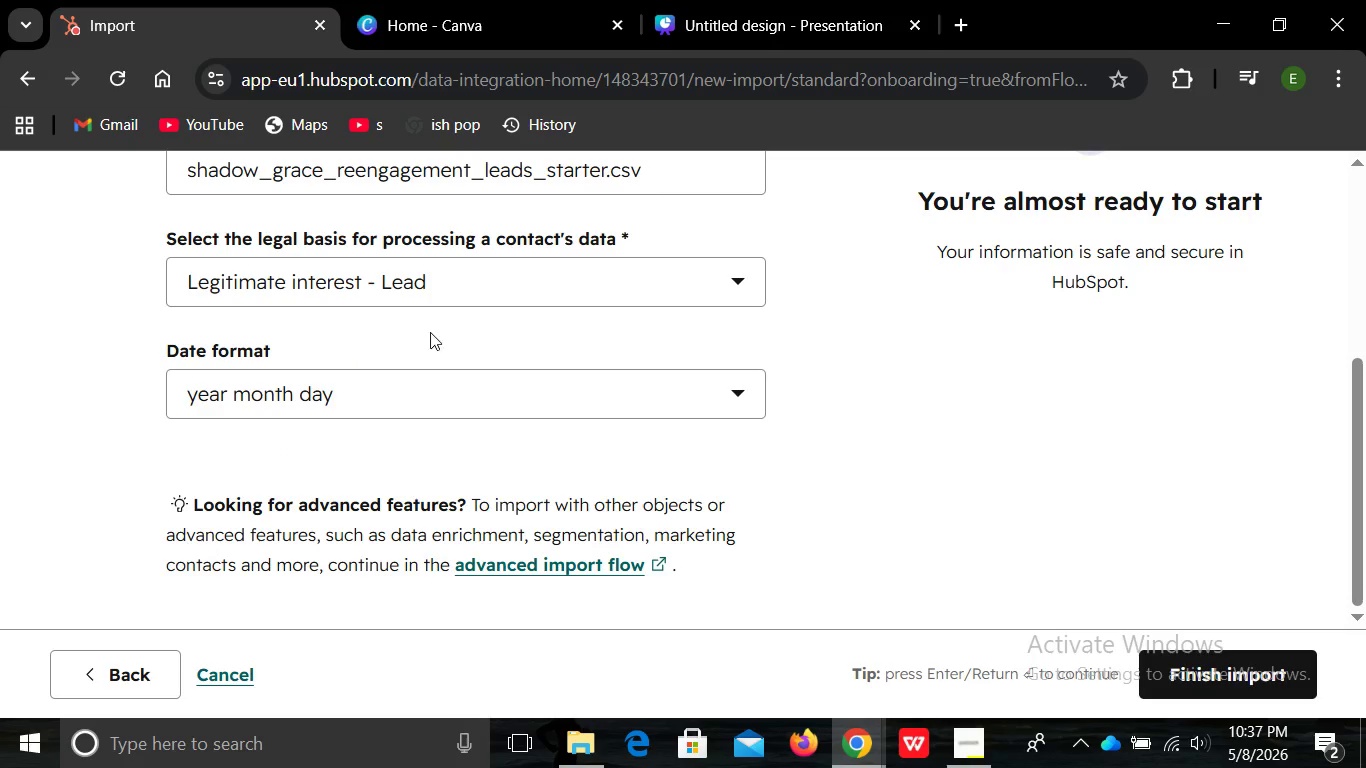 
wait(12.85)
 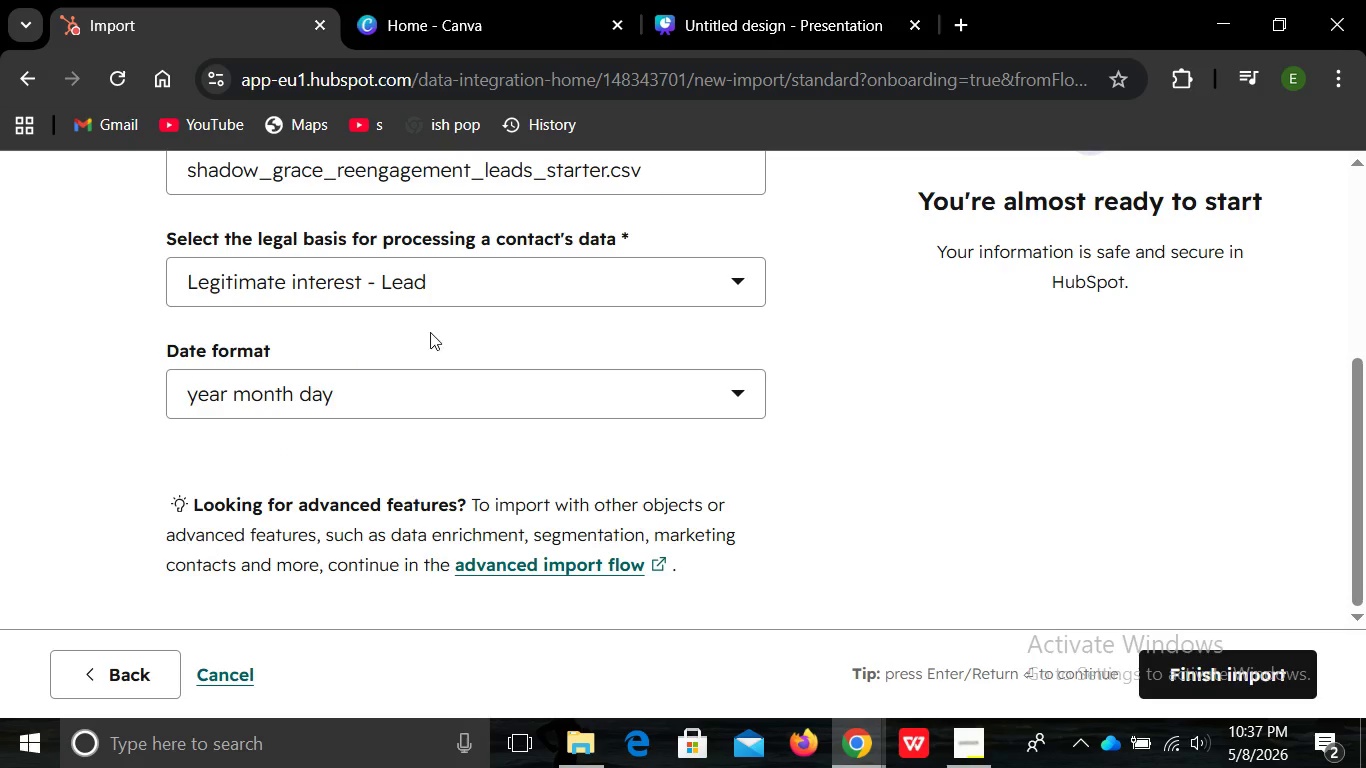 
left_click([1193, 661])
 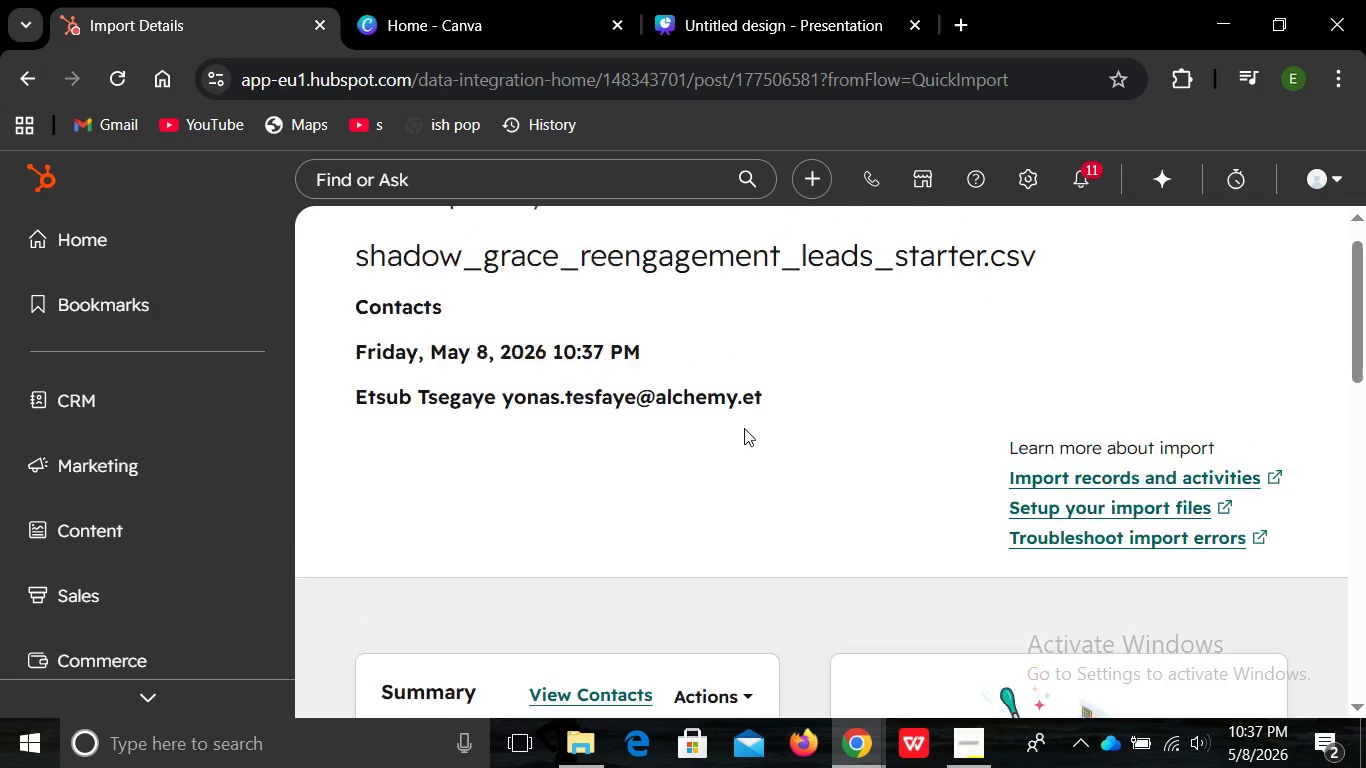 
wait(17.77)
 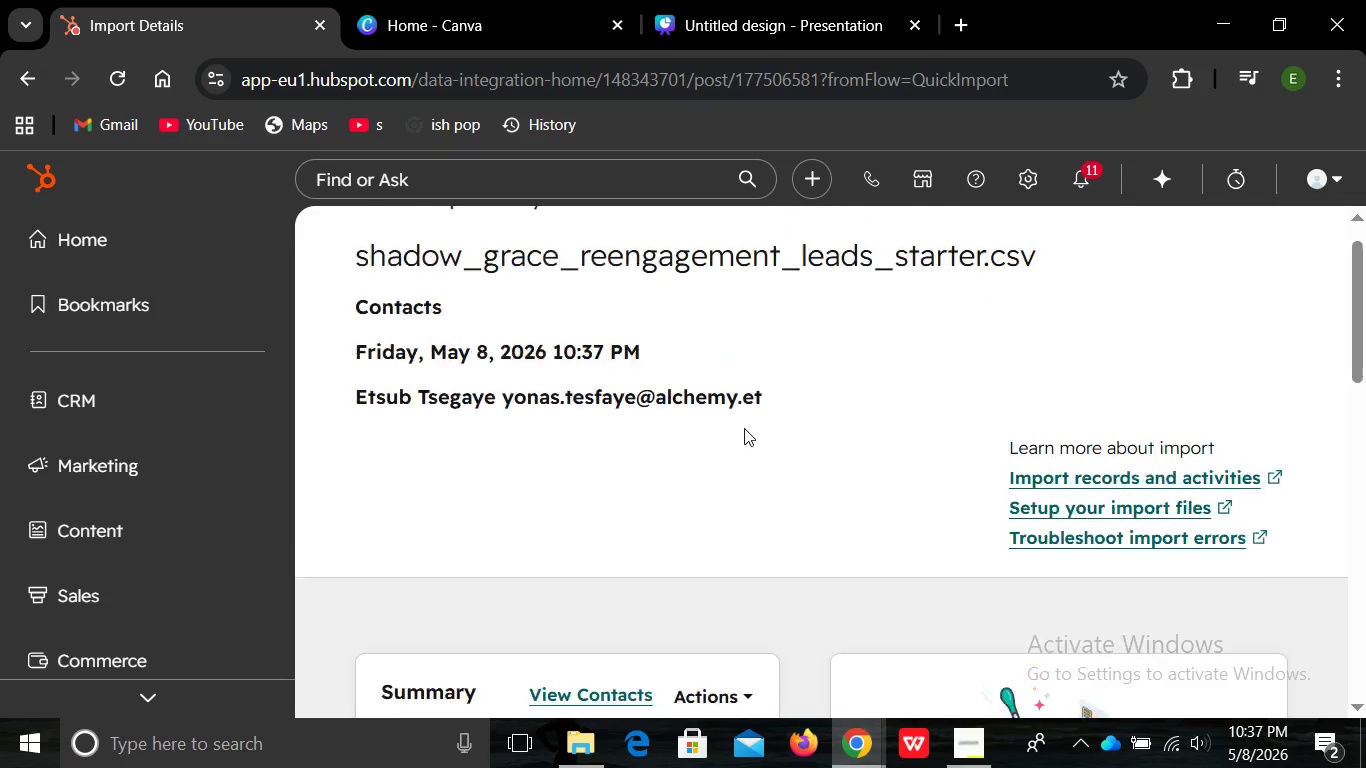 
left_click([829, 752])
 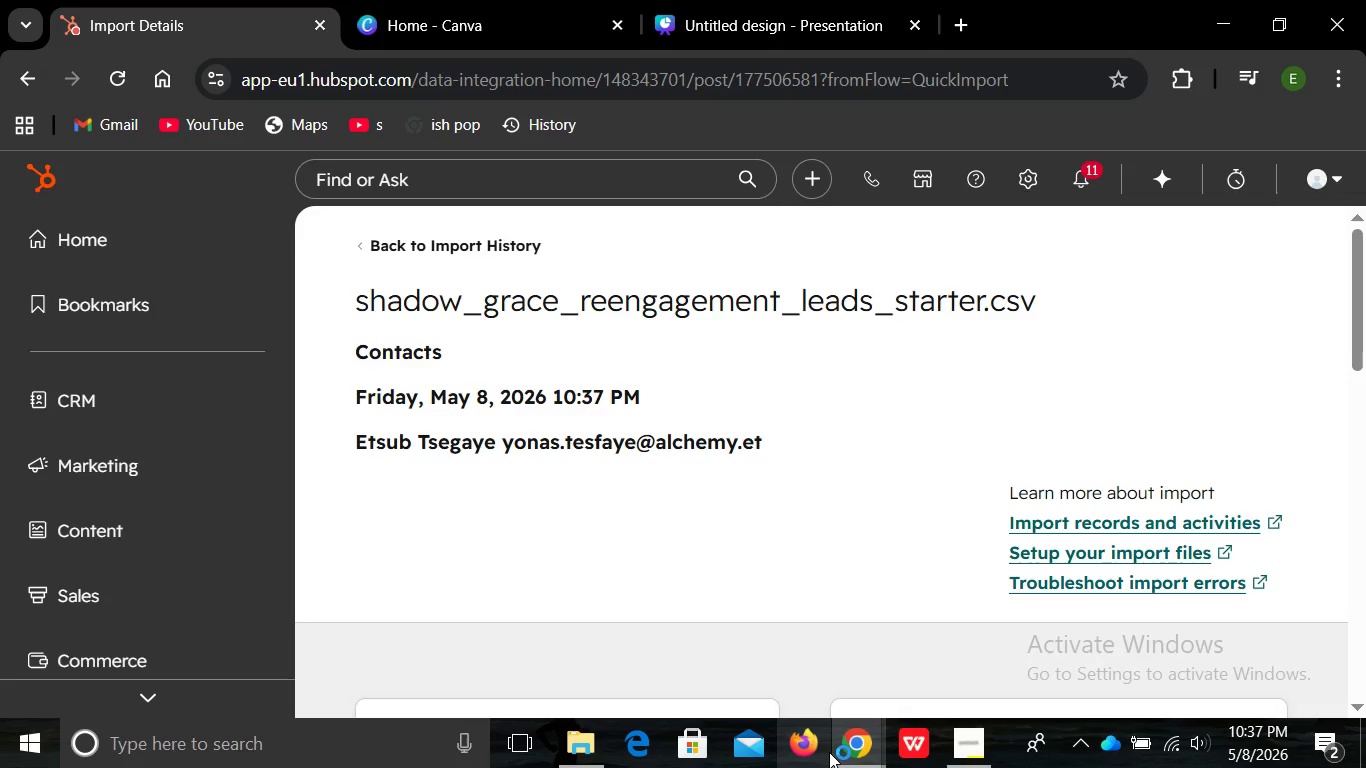 
hold_key(key=ShiftLeft, duration=2.45)
 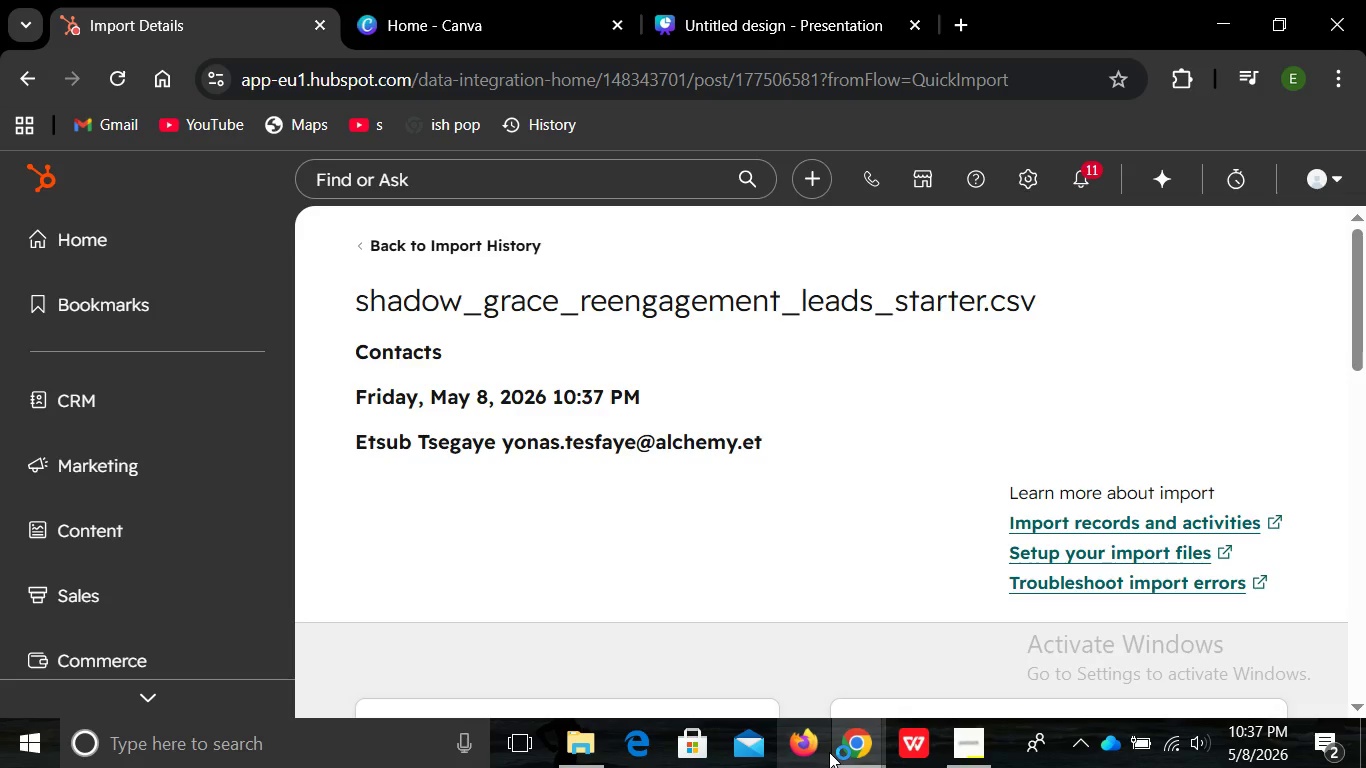 
hold_key(key=S, duration=2.3)
 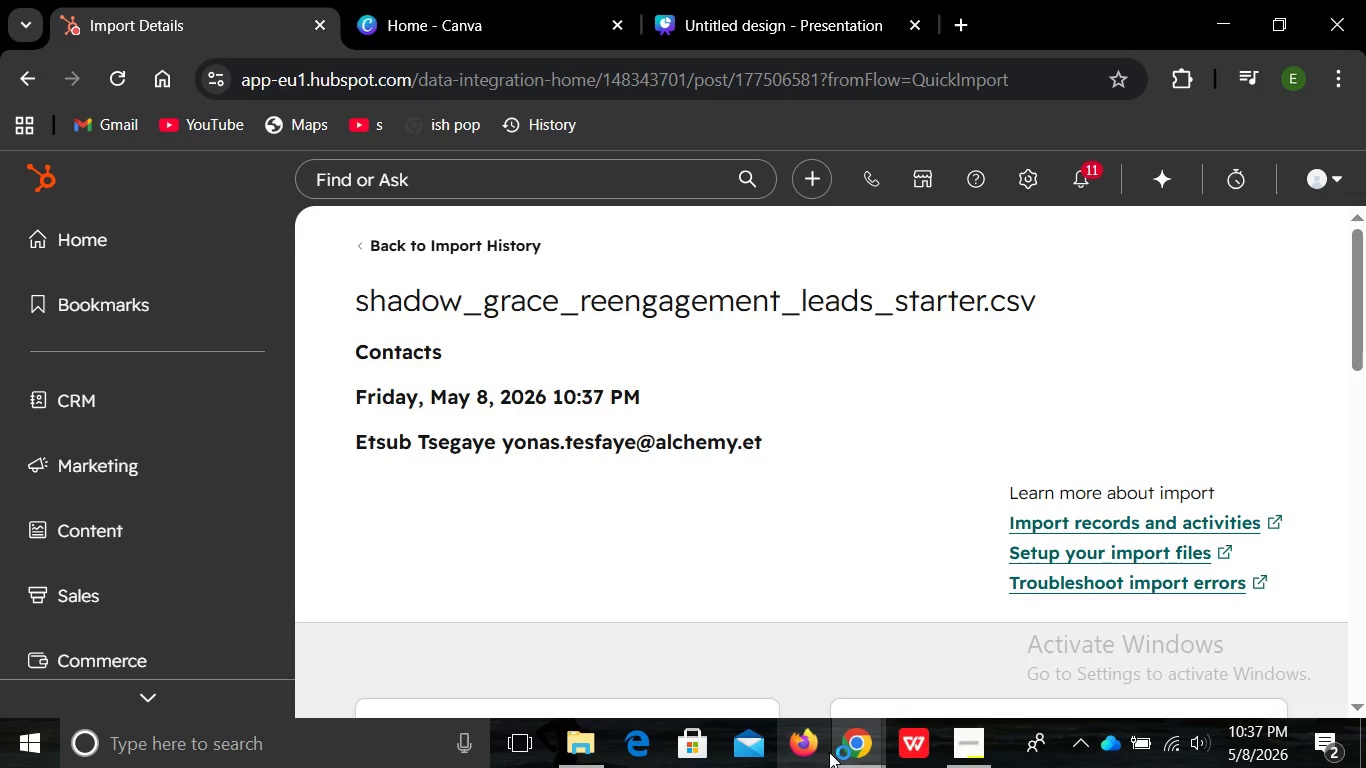 
hold_key(key=MetaLeft, duration=1.5)
 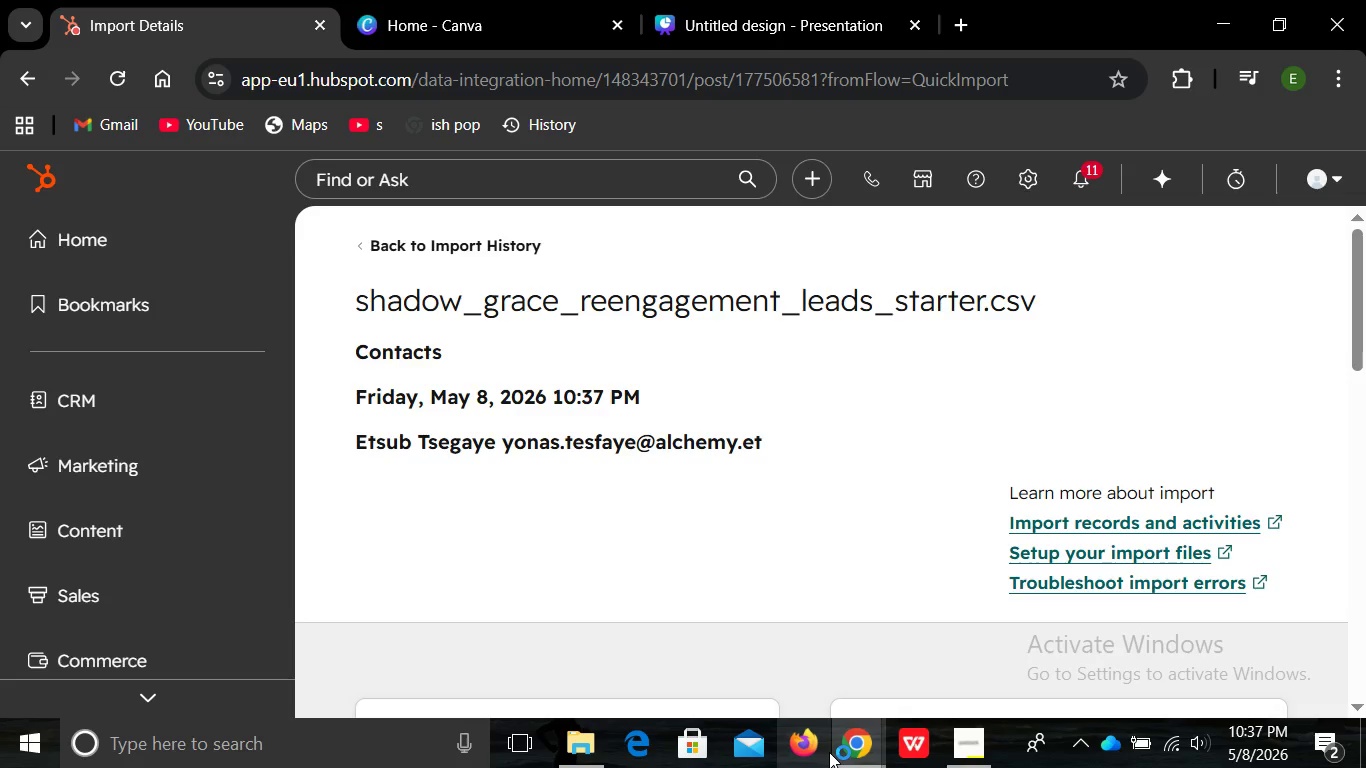 
hold_key(key=MetaLeft, duration=0.77)
 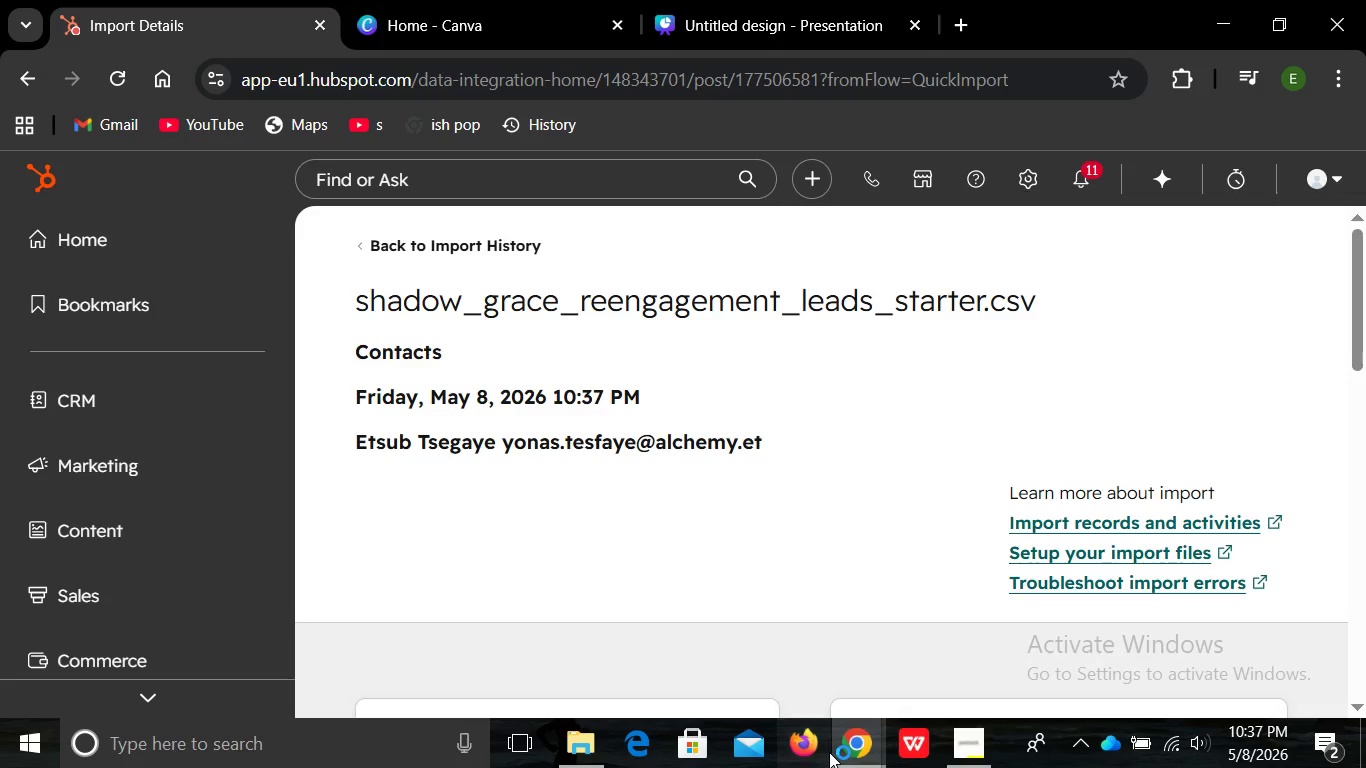 
hold_key(key=ShiftLeft, duration=1.0)
 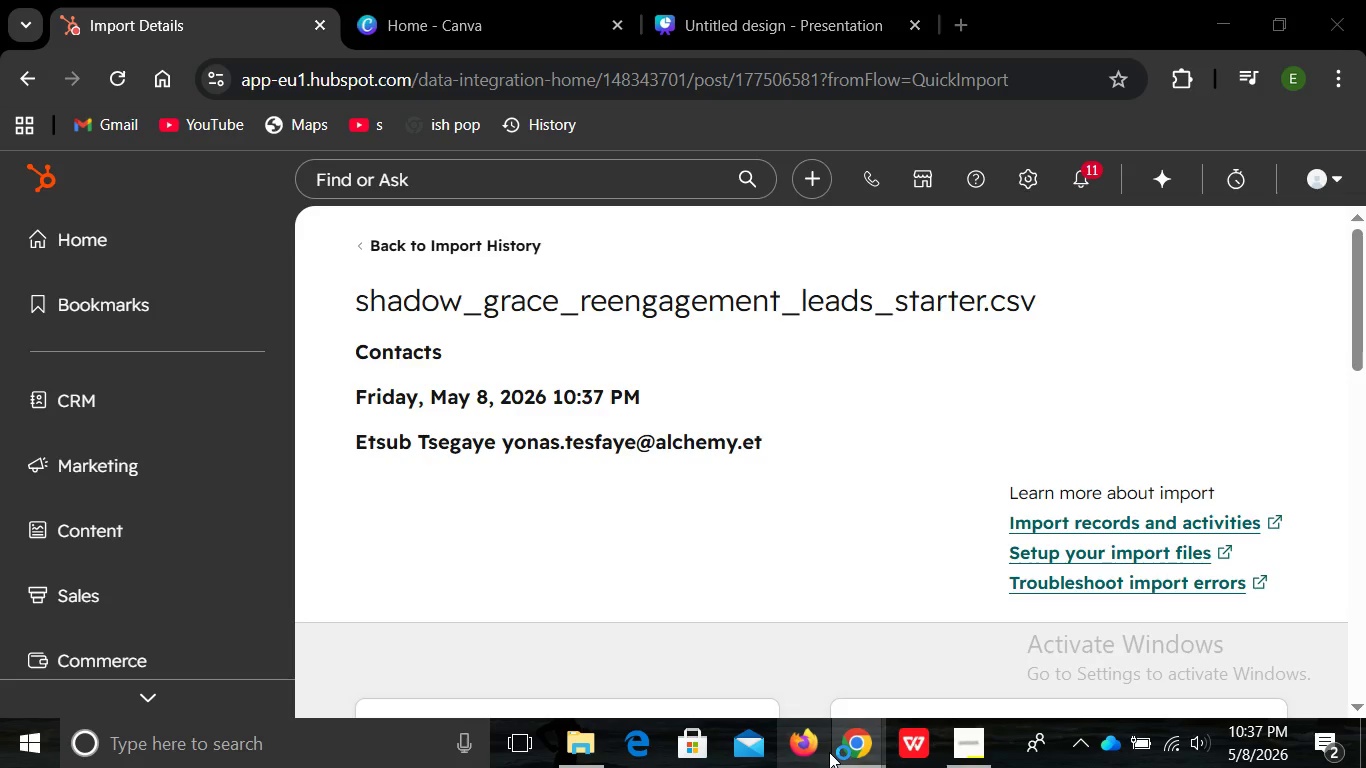 
hold_key(key=MetaLeft, duration=0.94)
 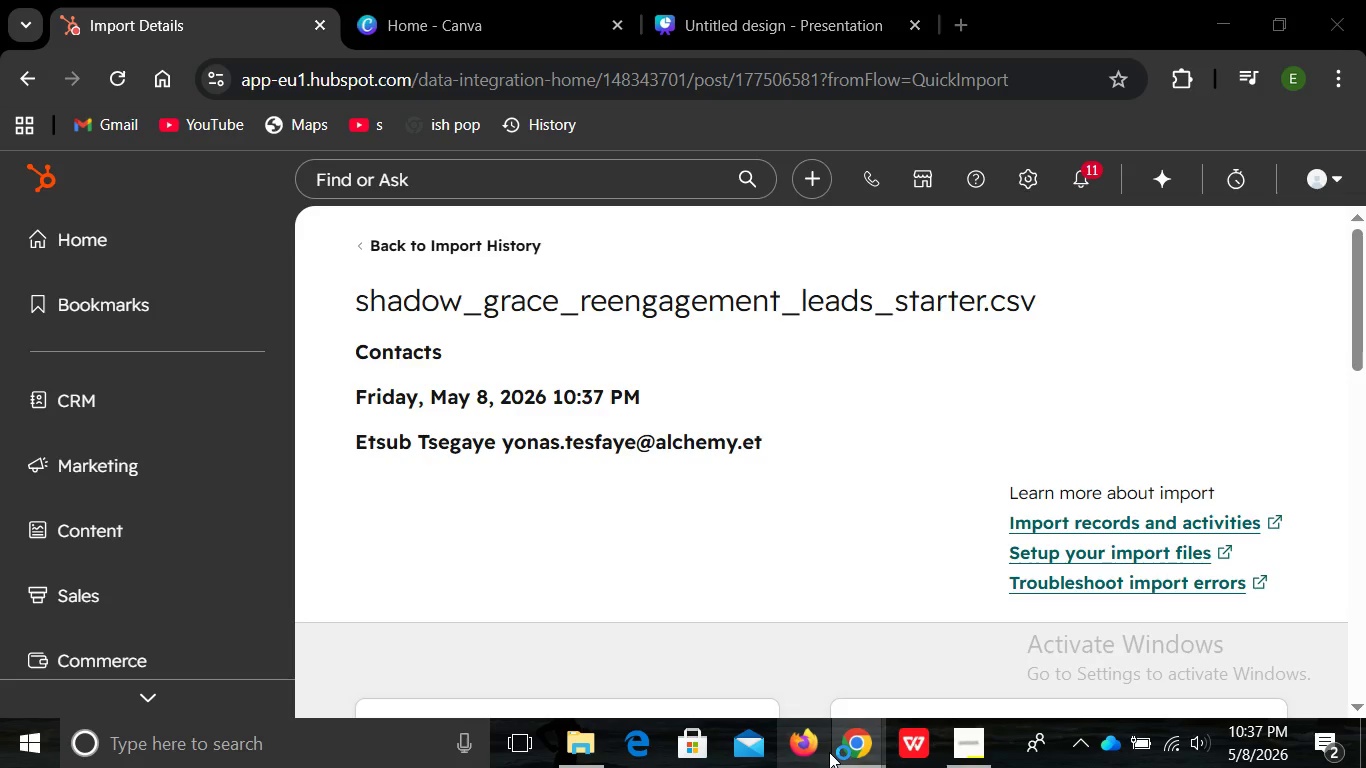 
hold_key(key=S, duration=0.92)
 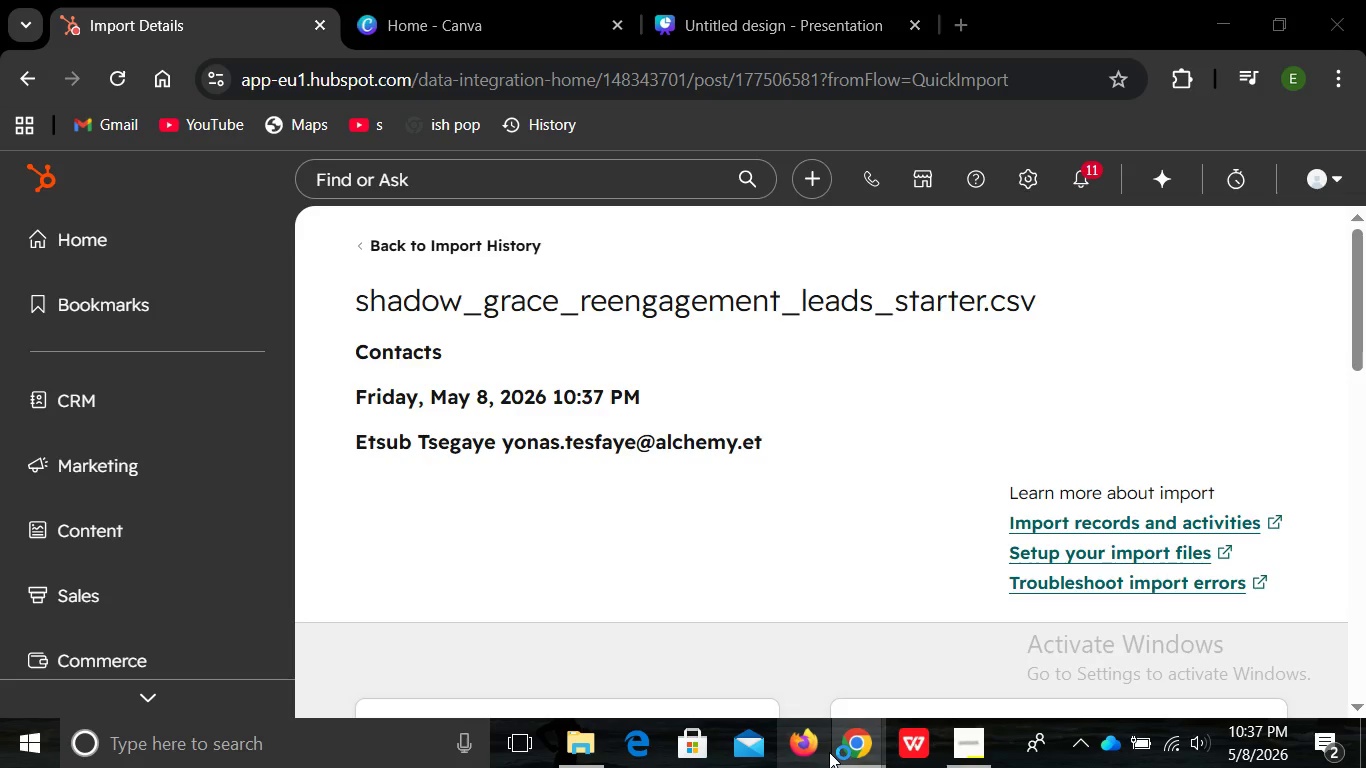 
left_click([829, 752])
 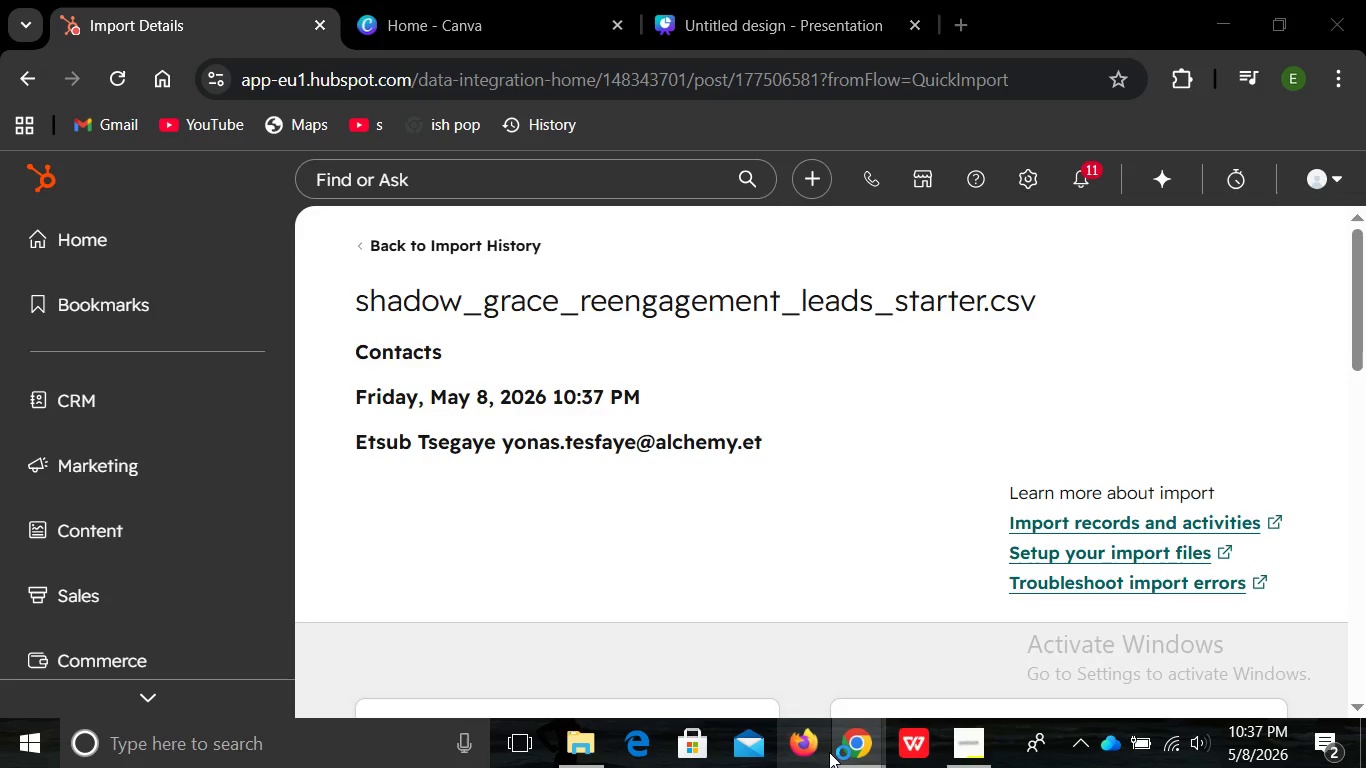 
hold_key(key=ShiftLeft, duration=1.89)
 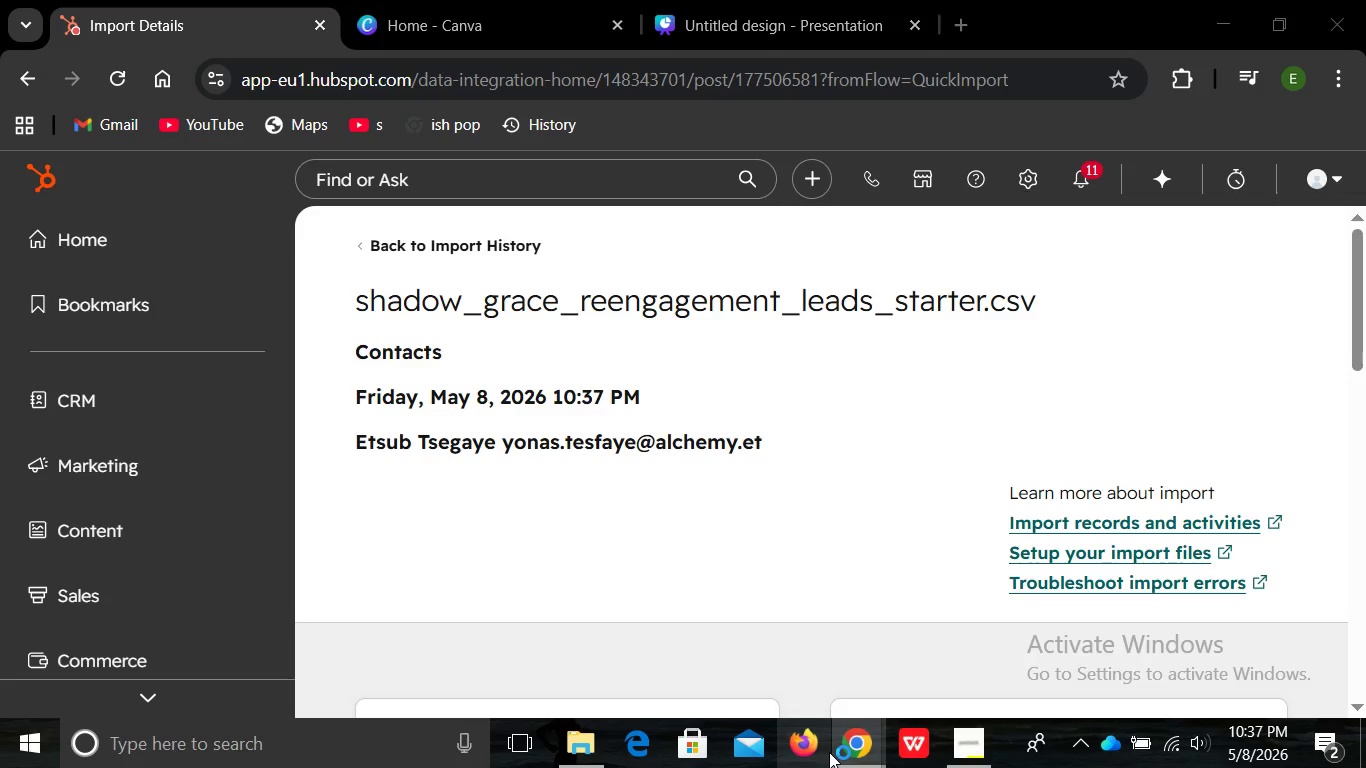 
hold_key(key=MetaLeft, duration=1.66)
 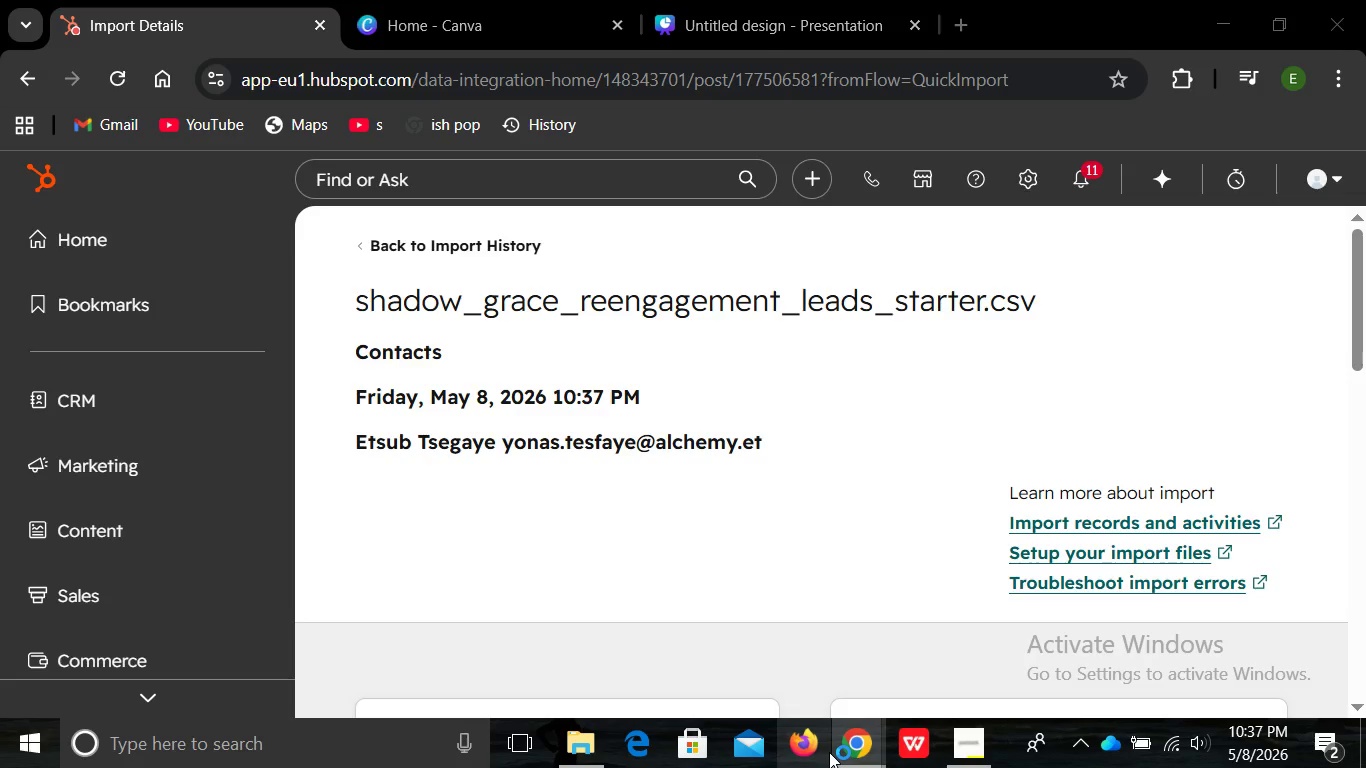 
hold_key(key=S, duration=1.38)
 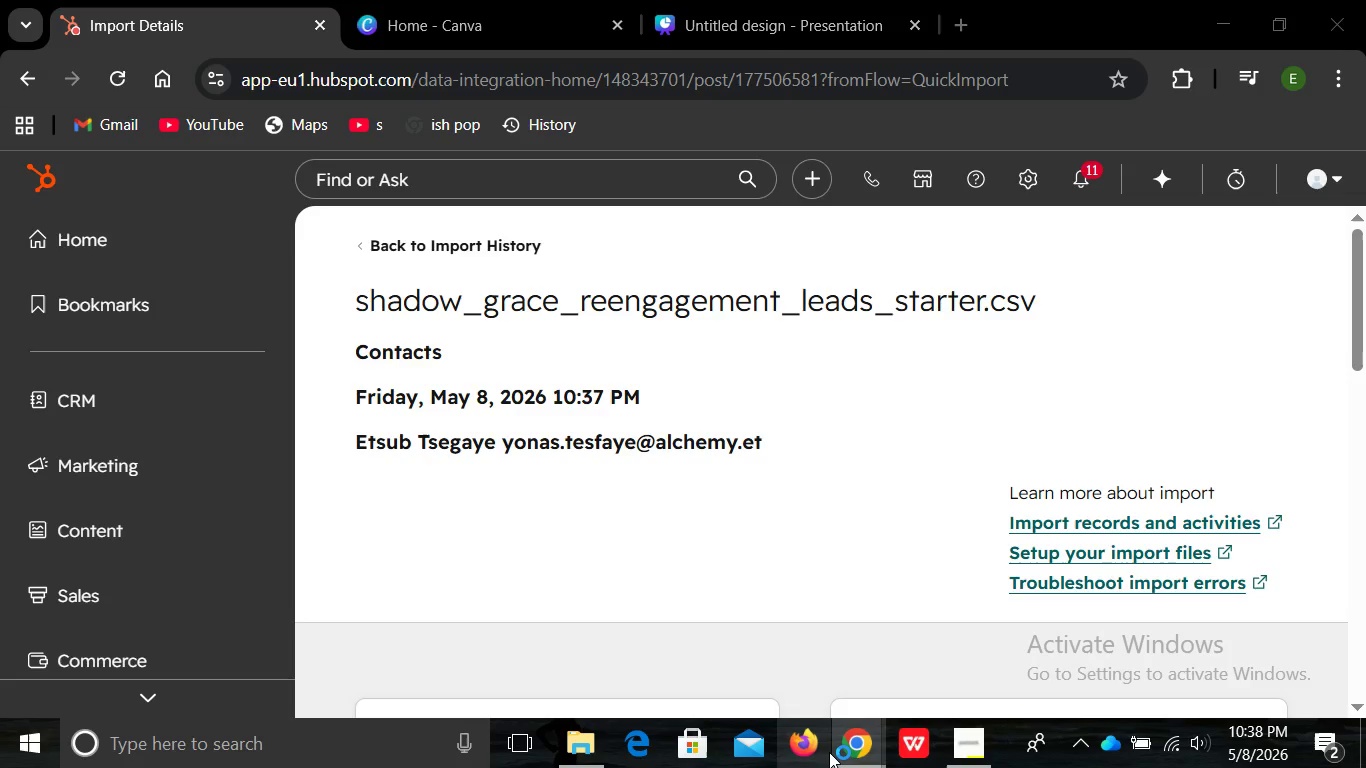 
hold_key(key=ShiftLeft, duration=1.38)
 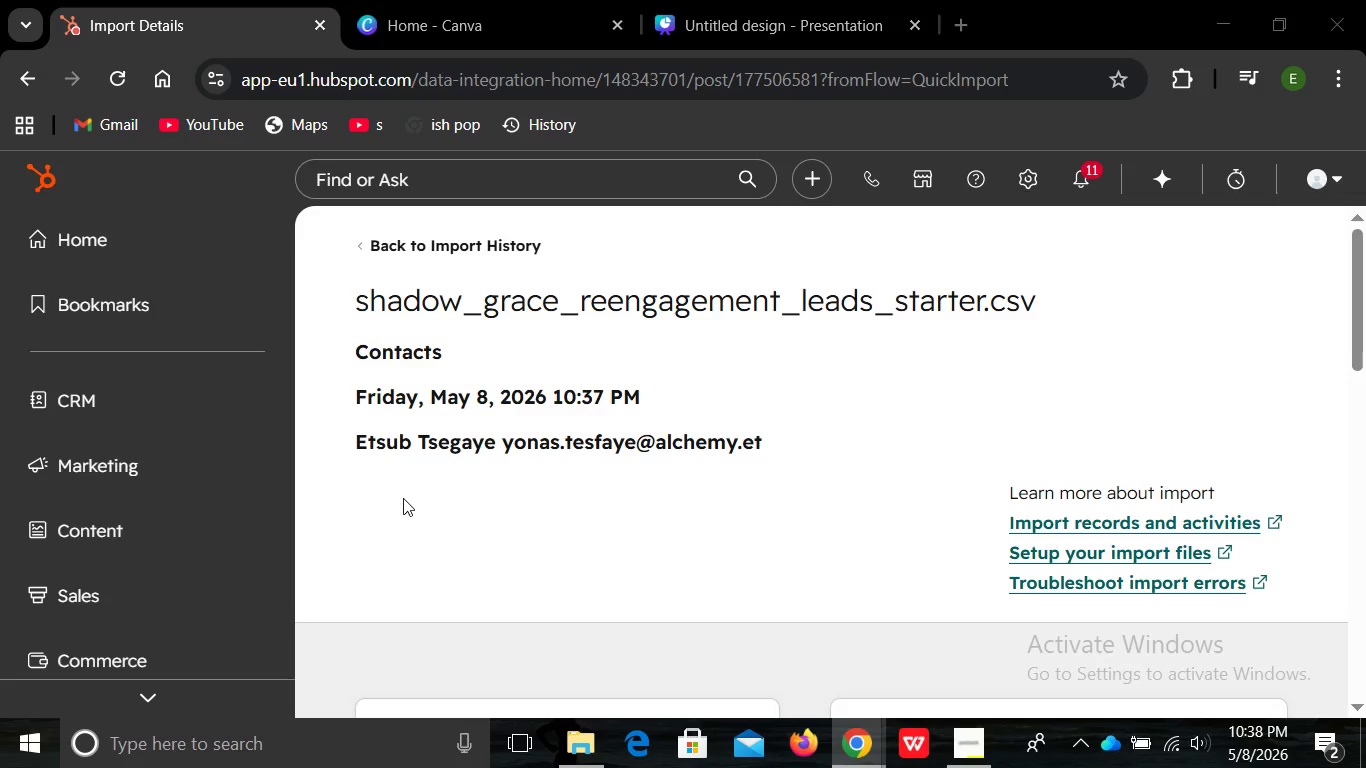 
hold_key(key=MetaLeft, duration=1.34)
 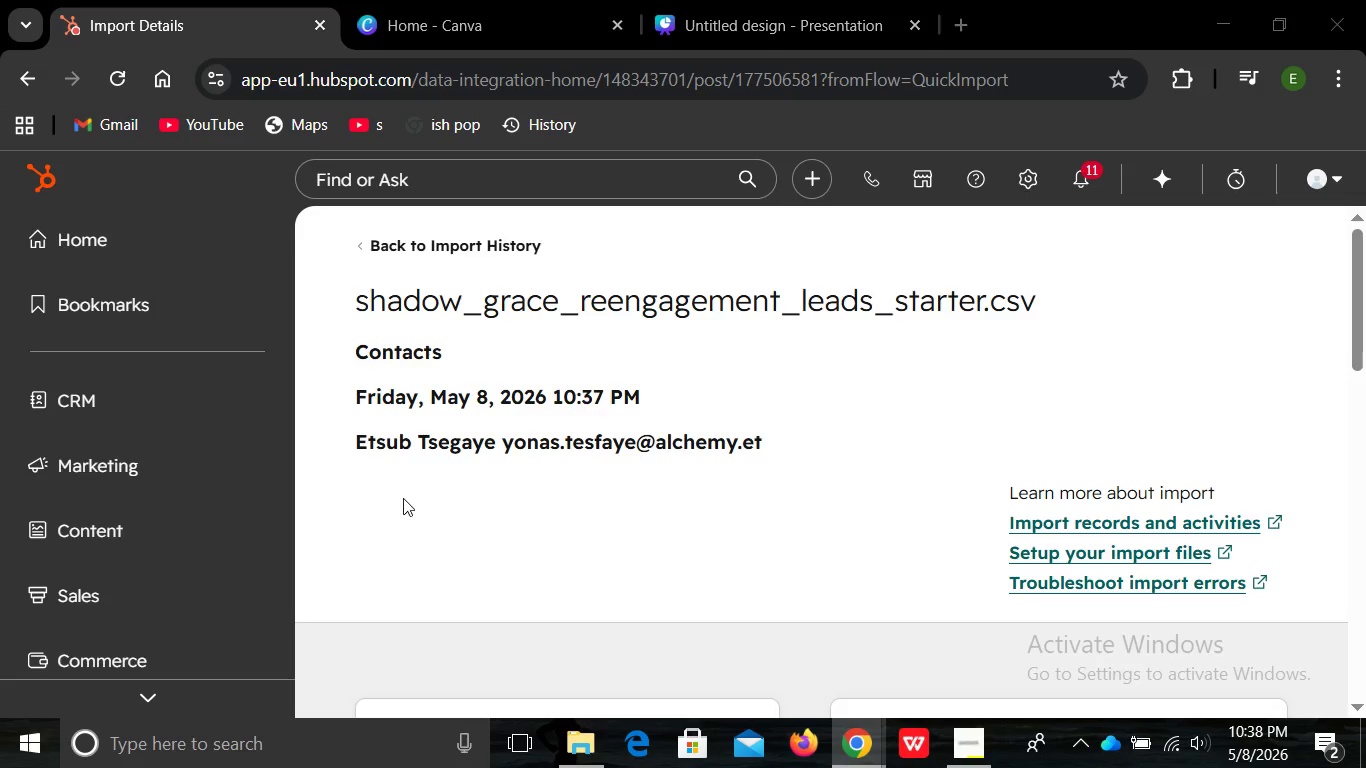 
hold_key(key=S, duration=1.36)
 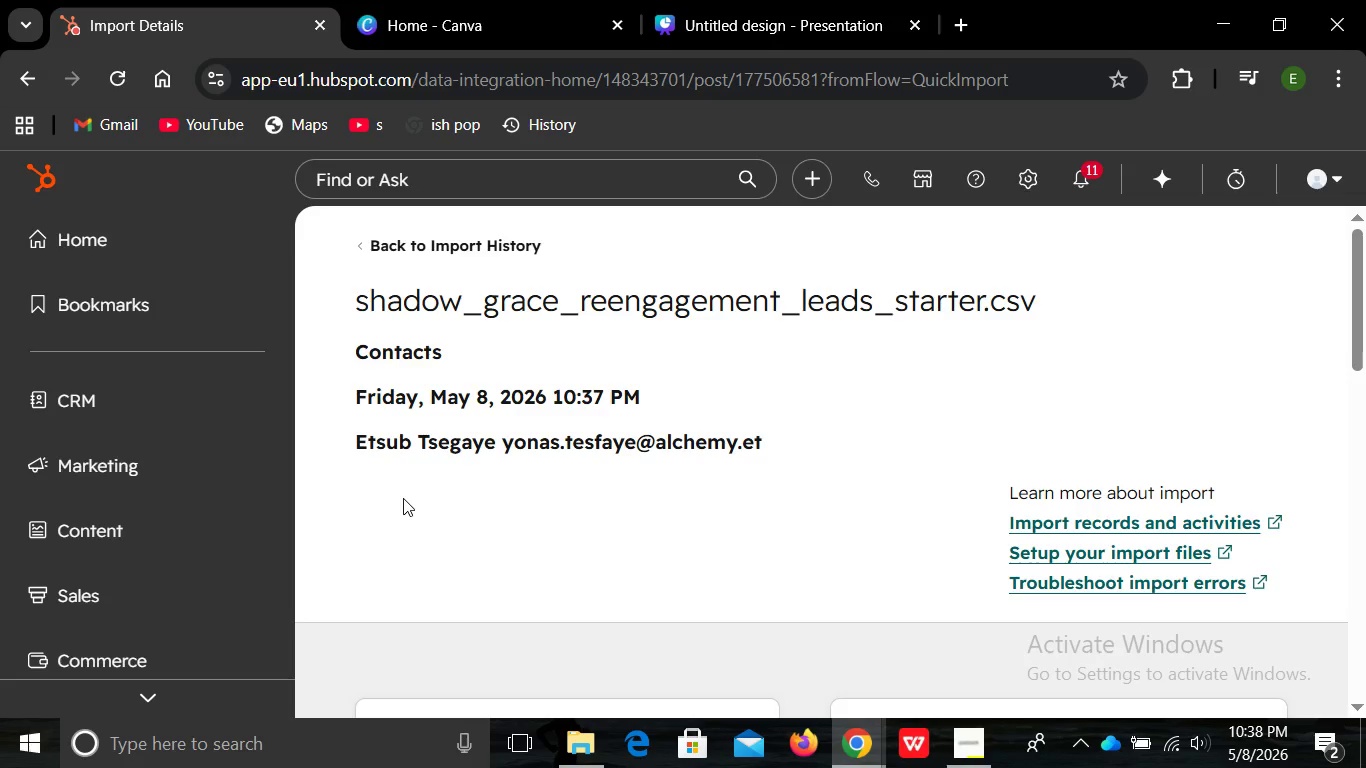 
left_click([403, 498])
 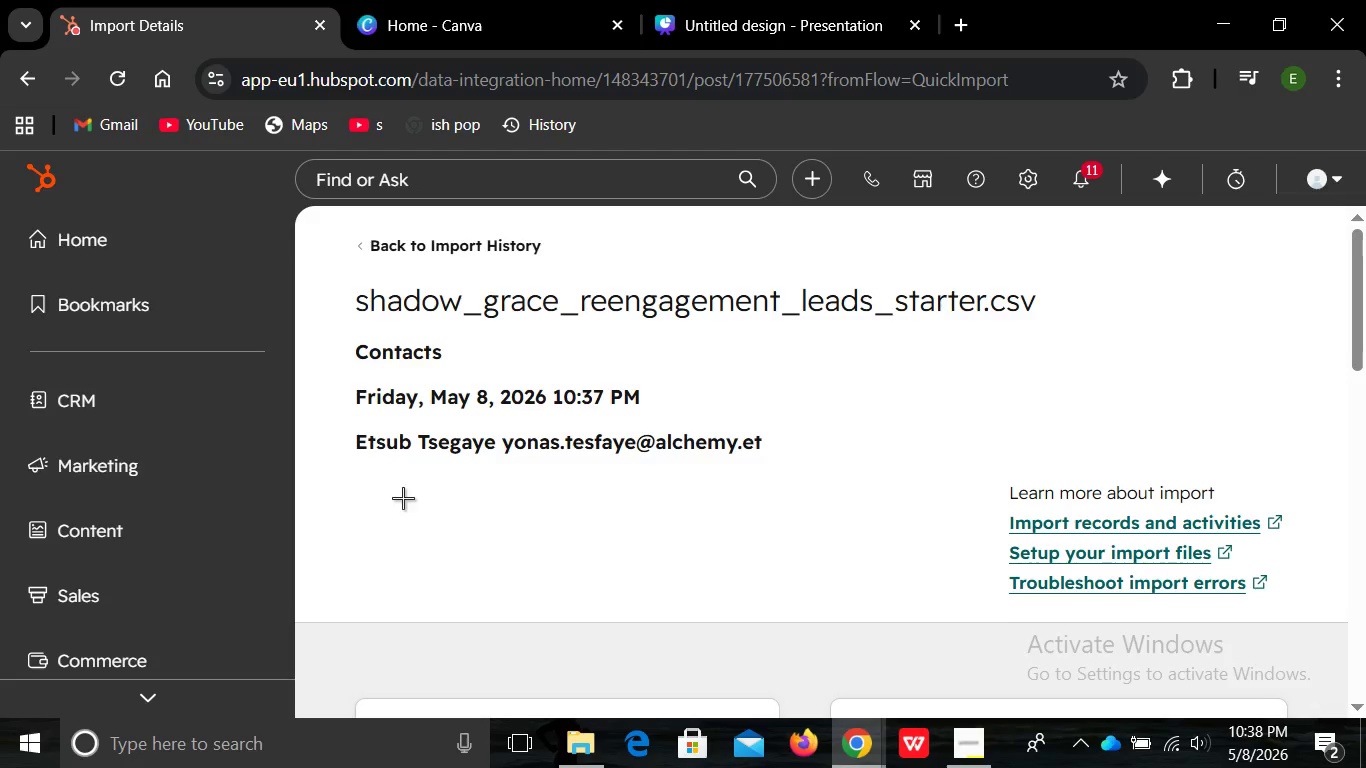 
hold_key(key=S, duration=1.0)
 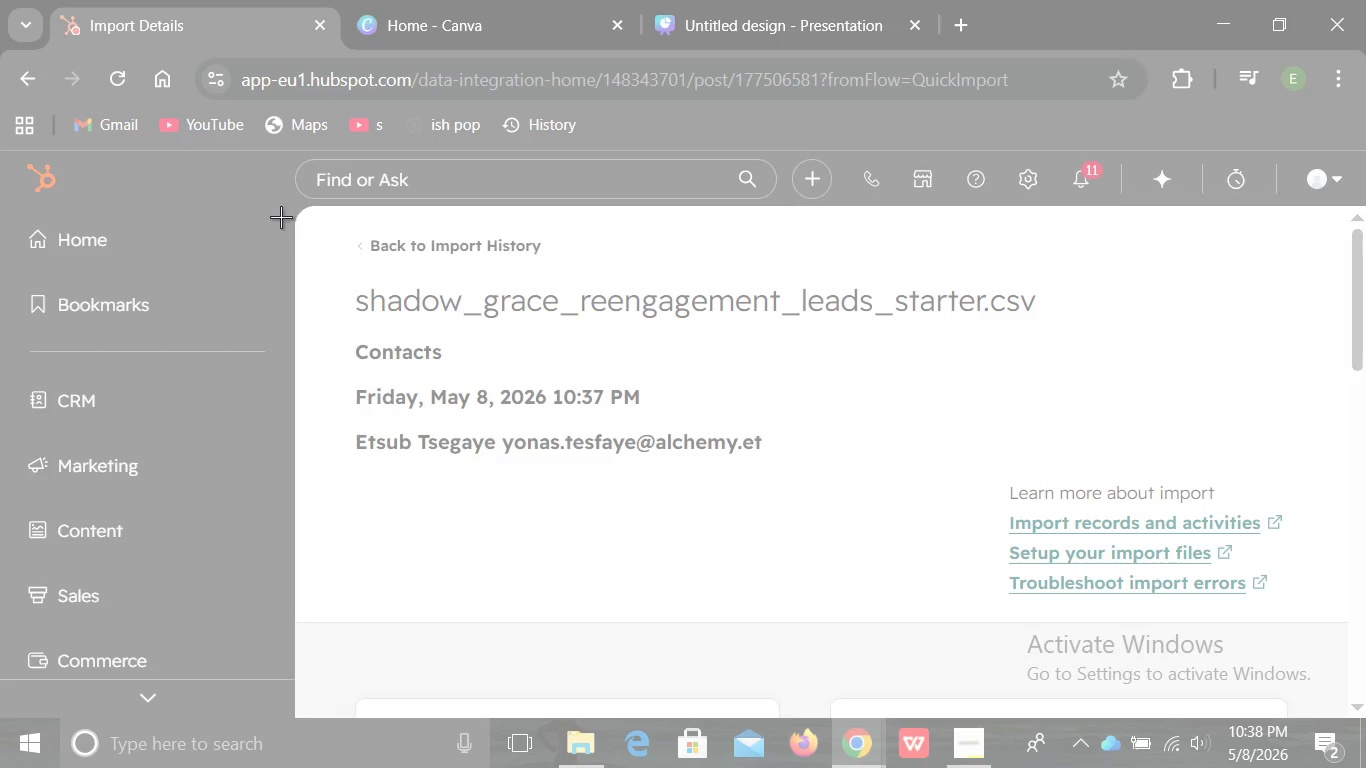 
hold_key(key=ShiftLeft, duration=0.98)
 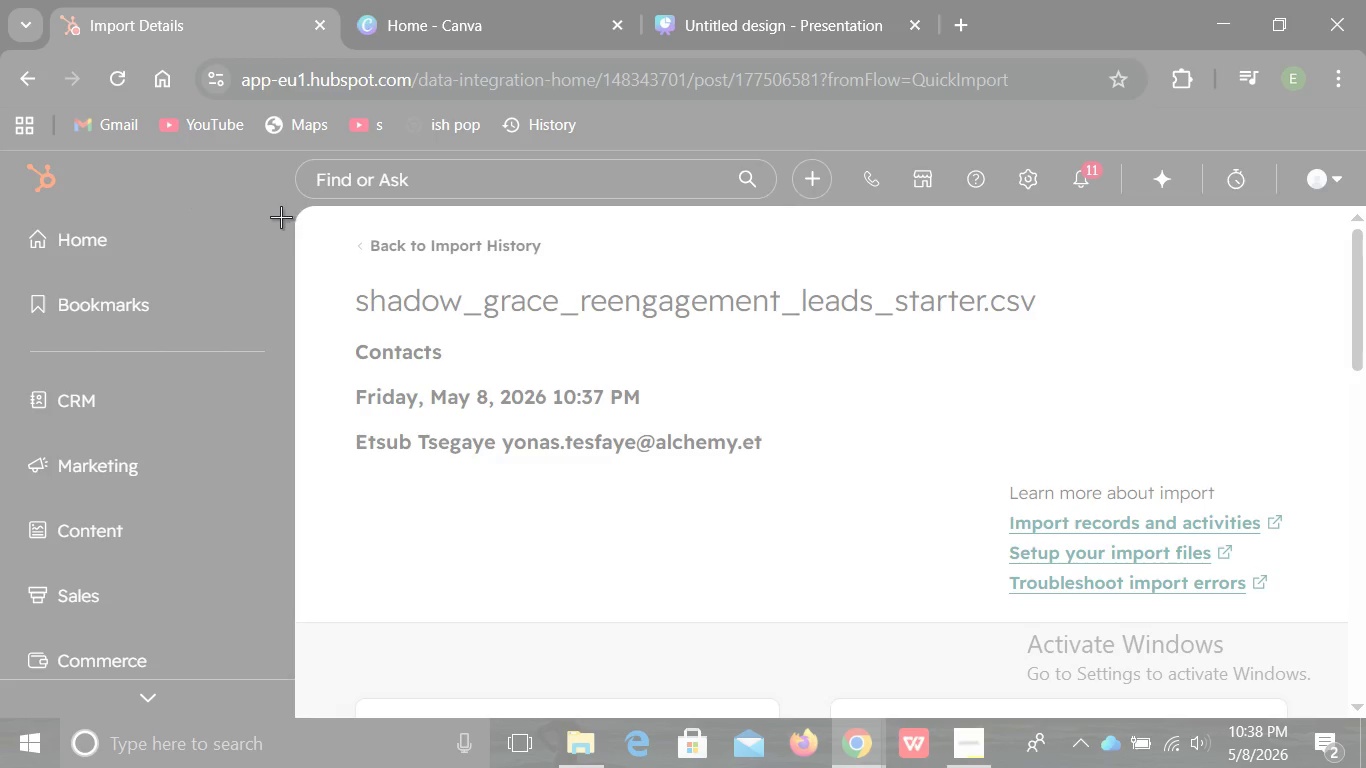 
hold_key(key=MetaLeft, duration=0.97)
 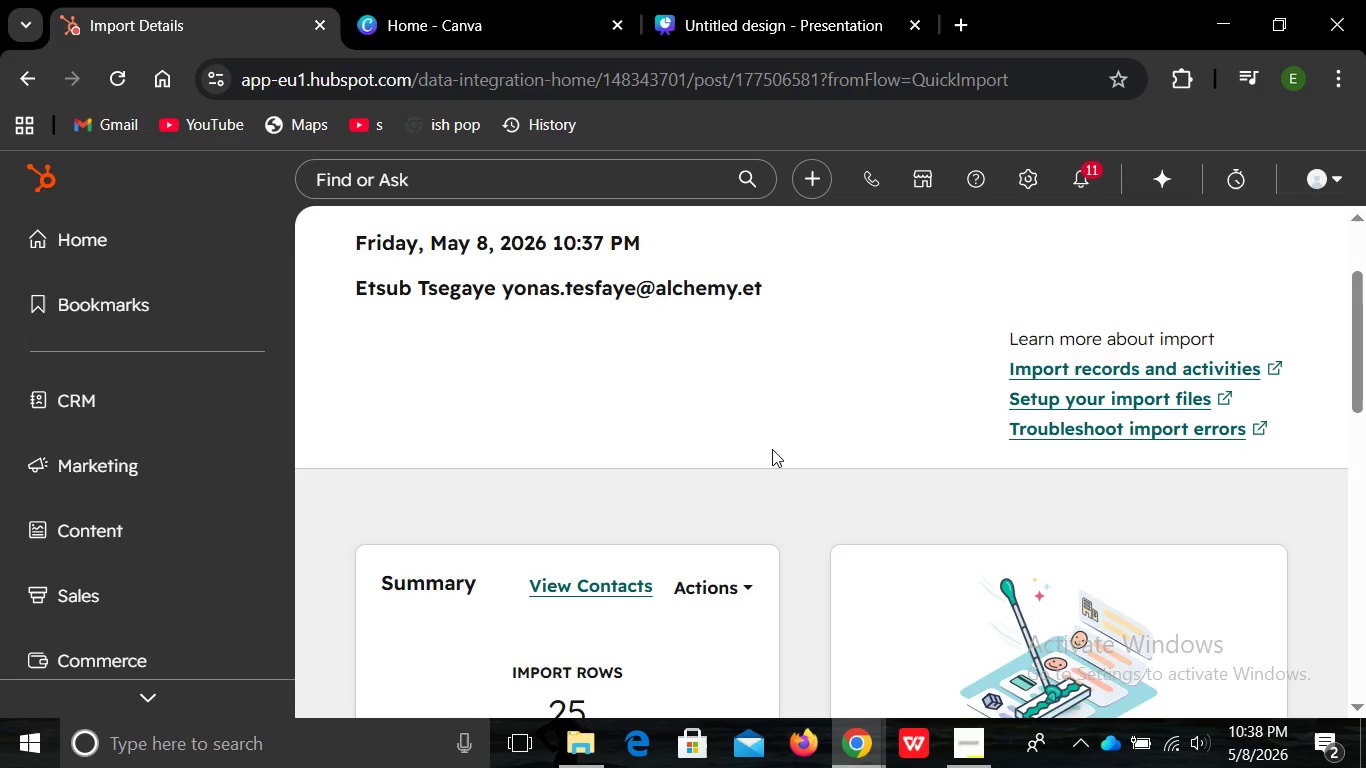 
wait(18.36)
 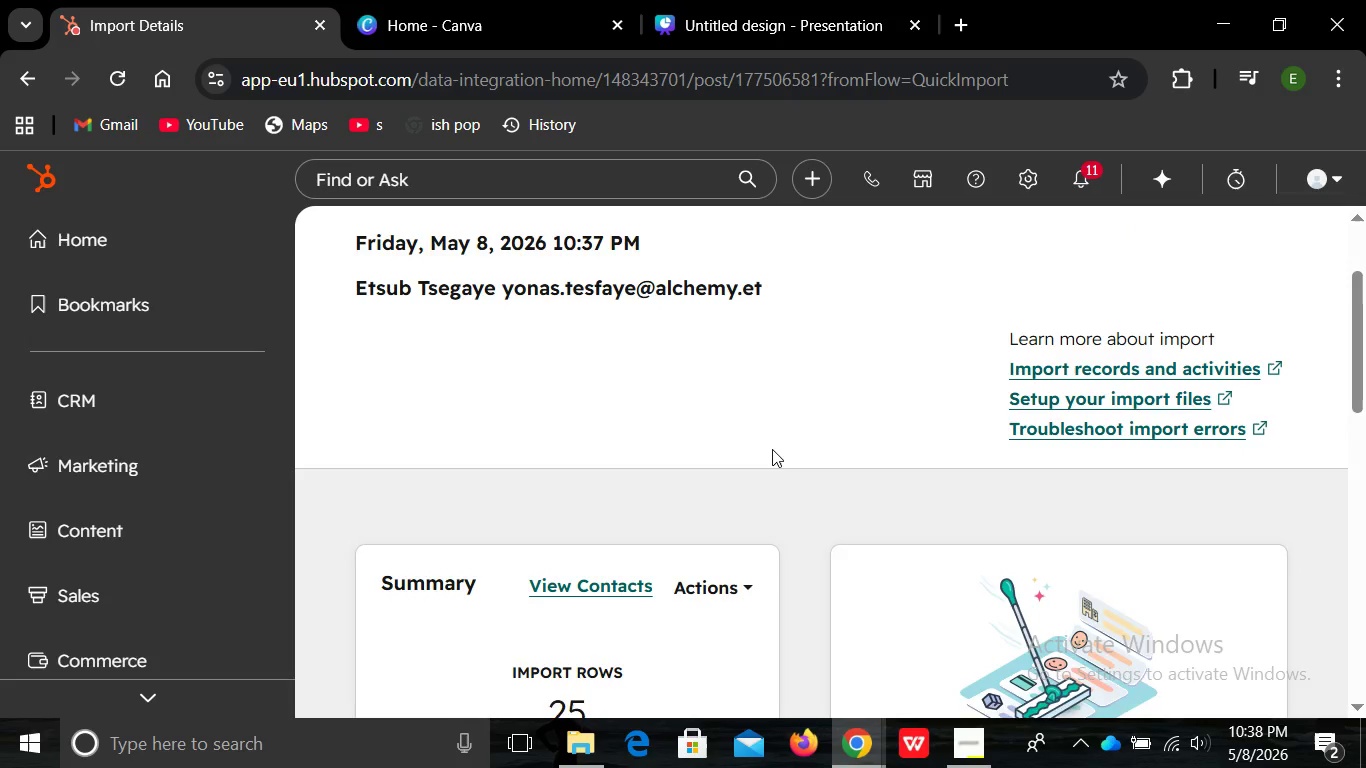 
hold_key(key=ShiftLeft, duration=0.86)
 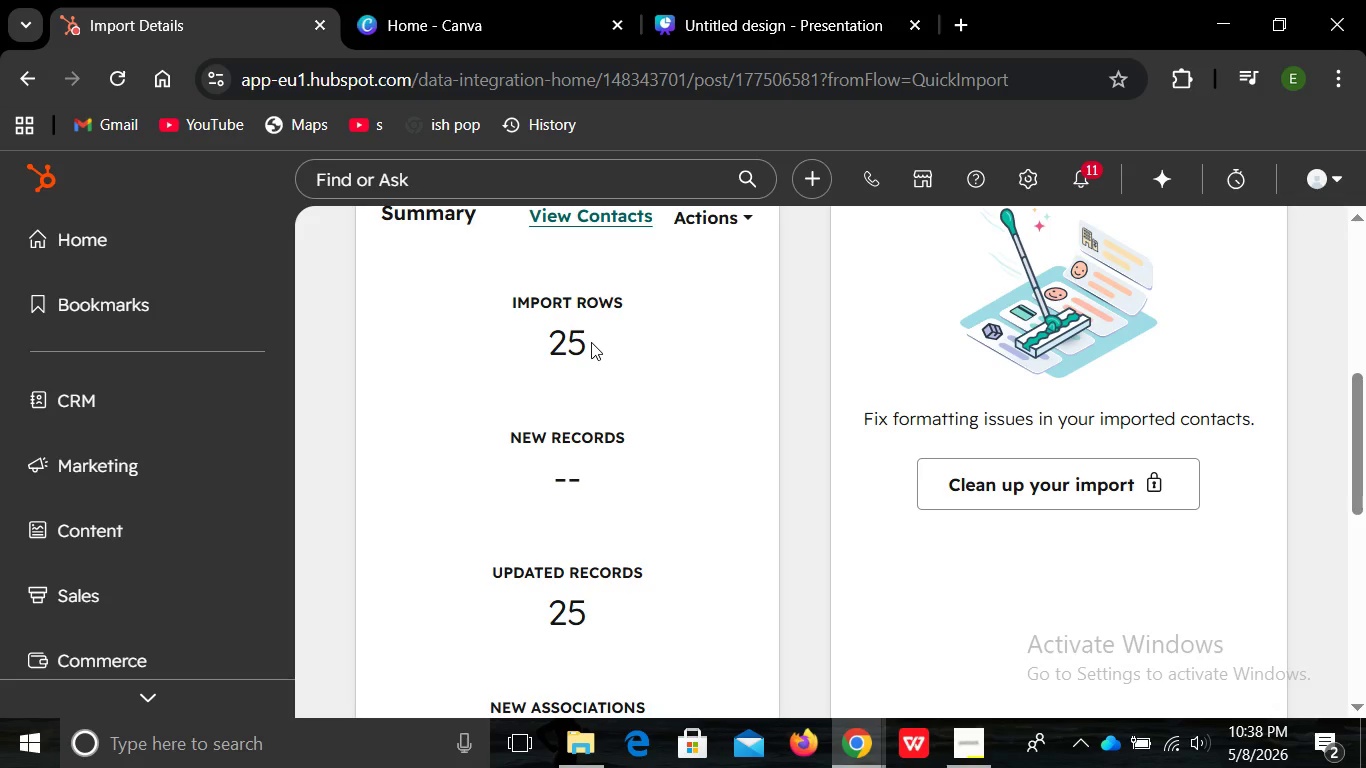 
hold_key(key=MetaLeft, duration=0.86)
 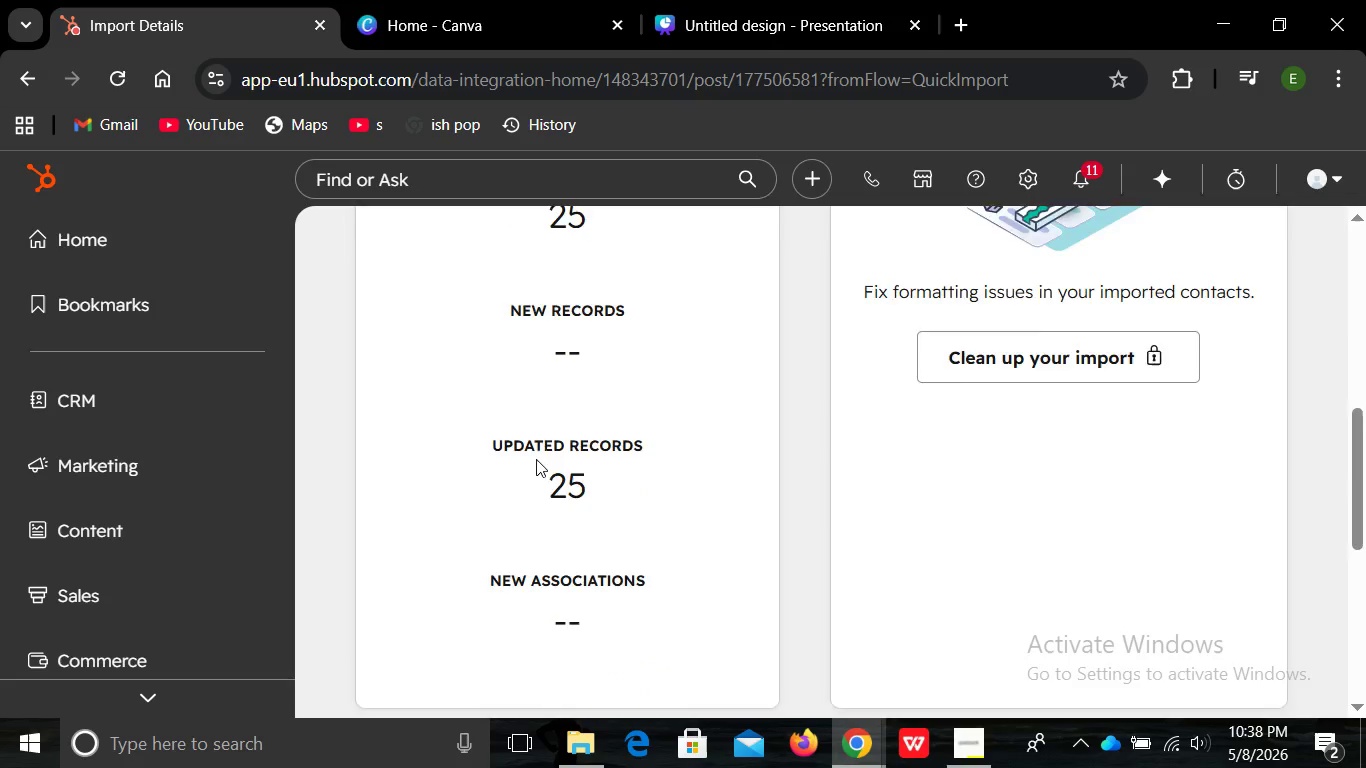 
hold_key(key=S, duration=0.84)
 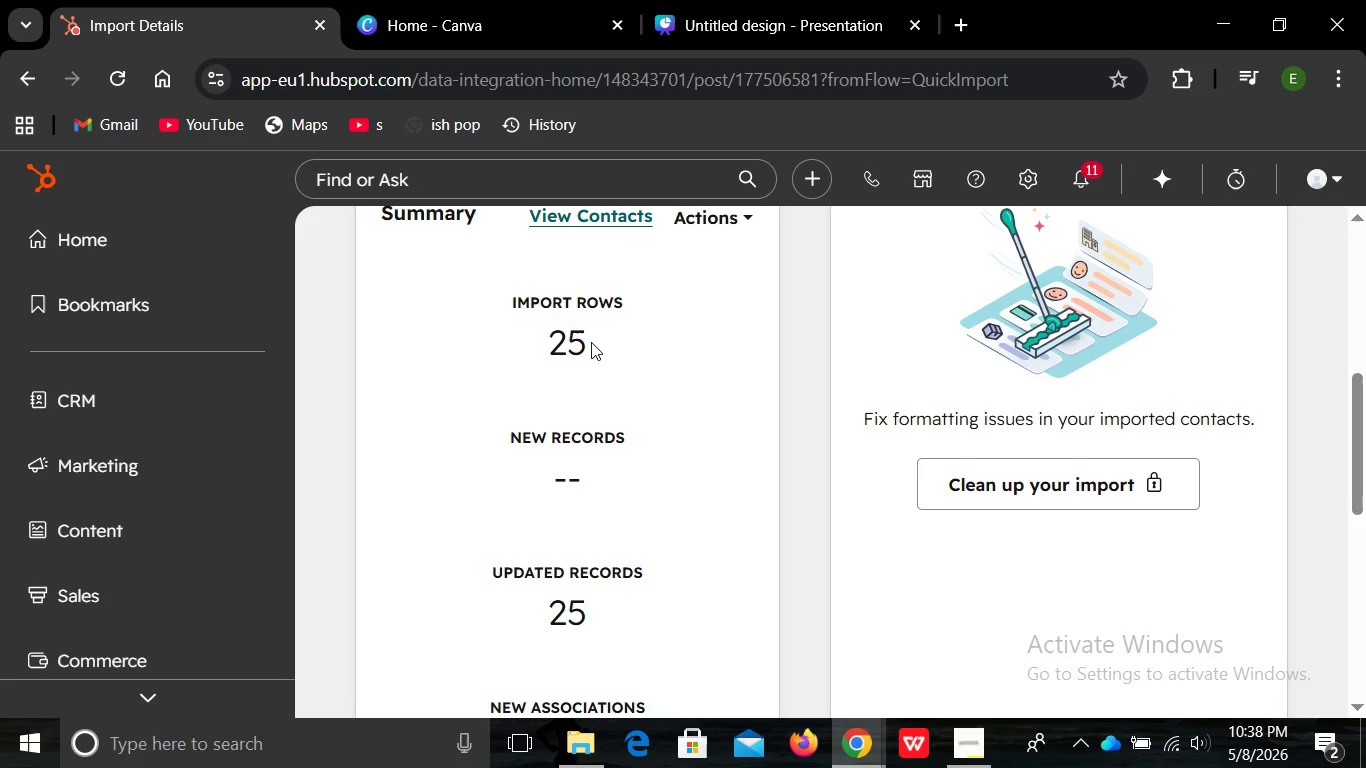 
wait(10.05)
 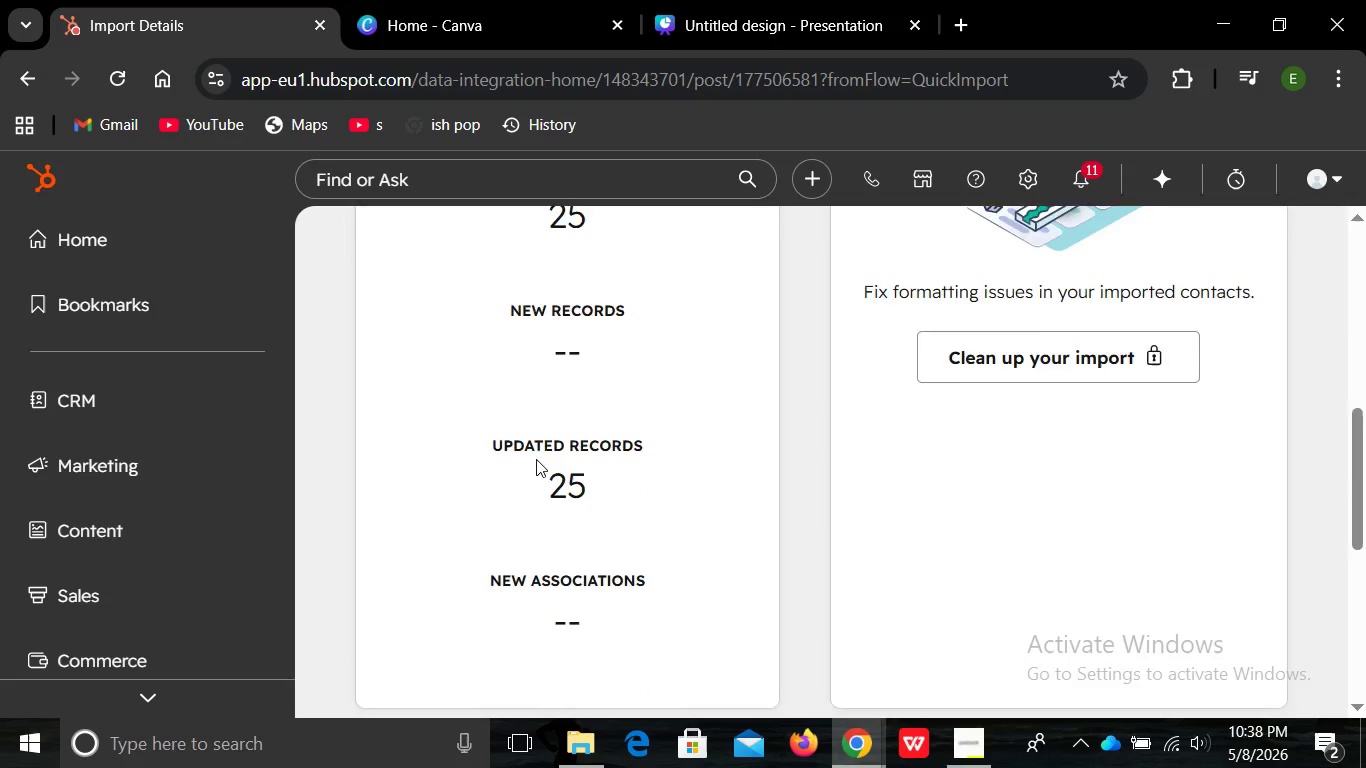 
left_click([783, 35])
 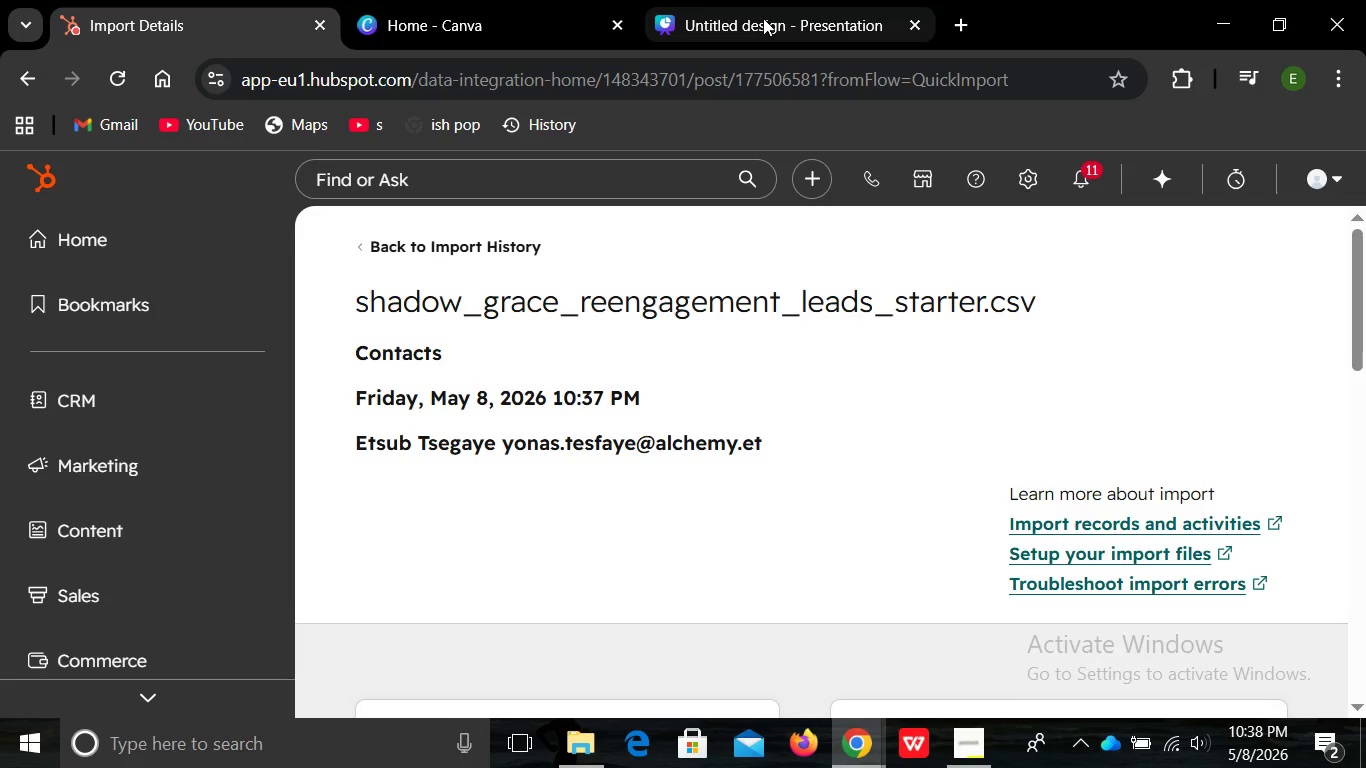 
left_click([763, 18])
 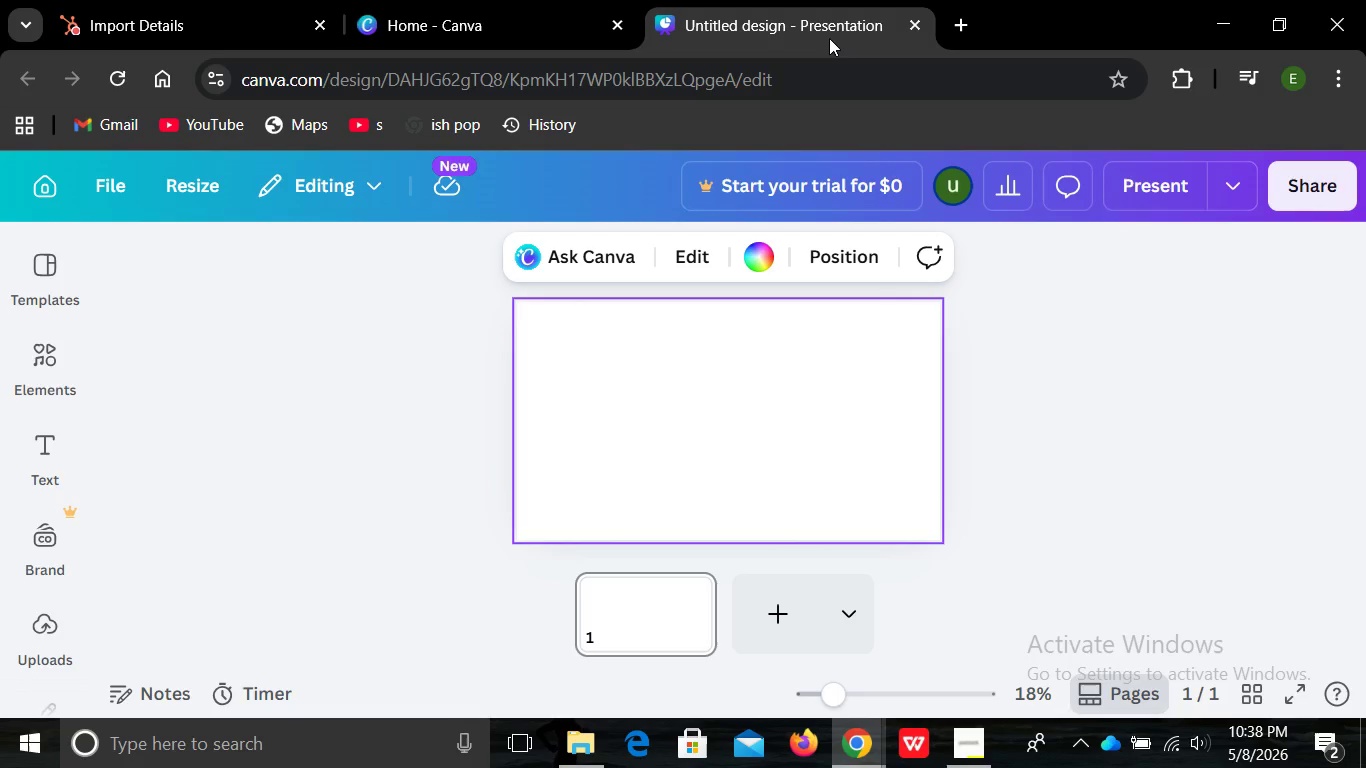 
wait(14.87)
 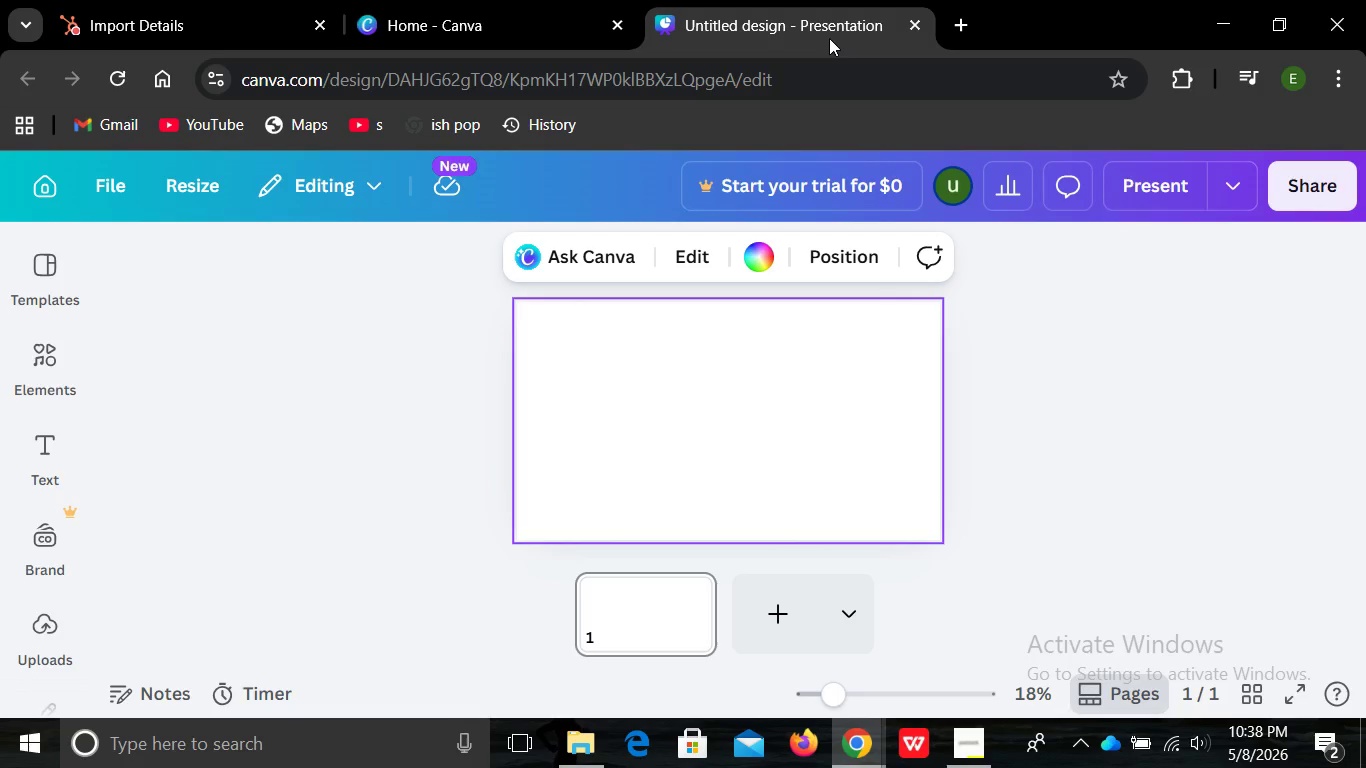 
key(Control+V)
 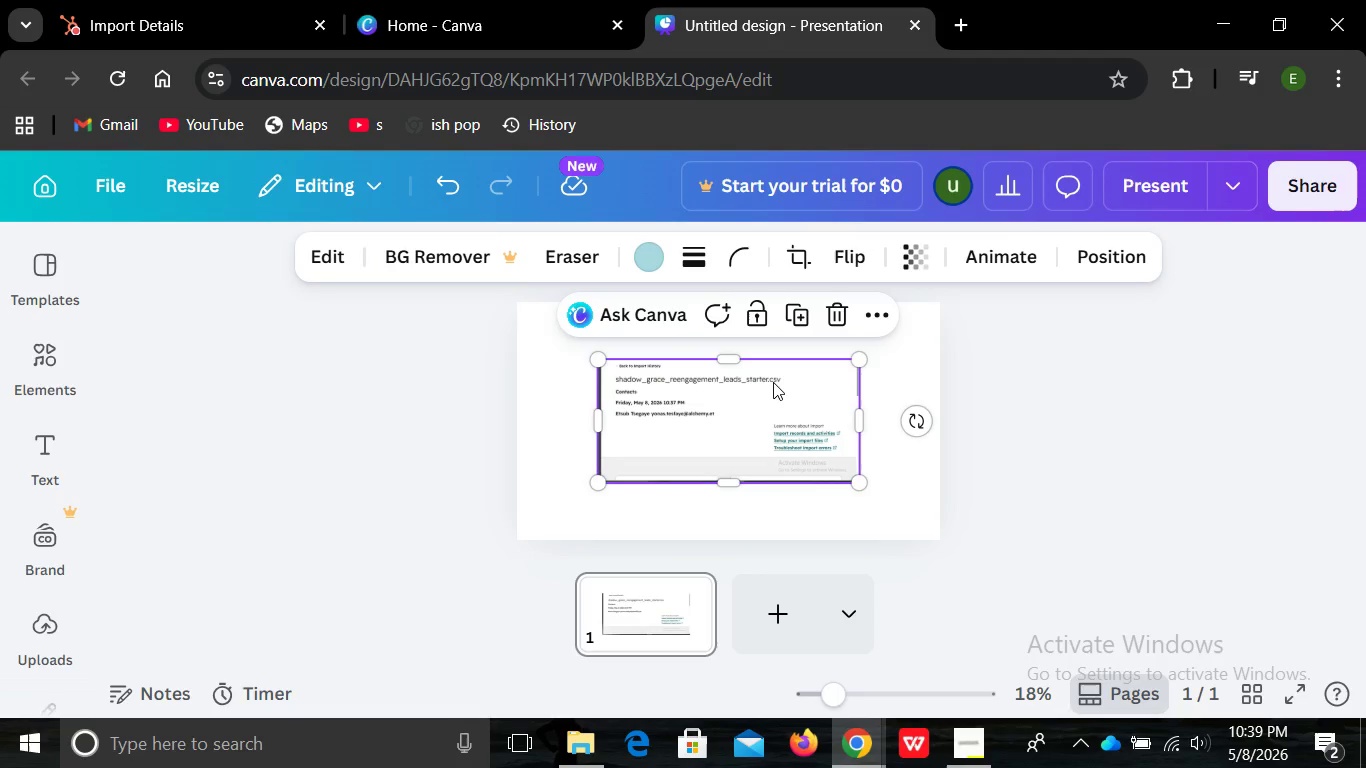 
wait(17.56)
 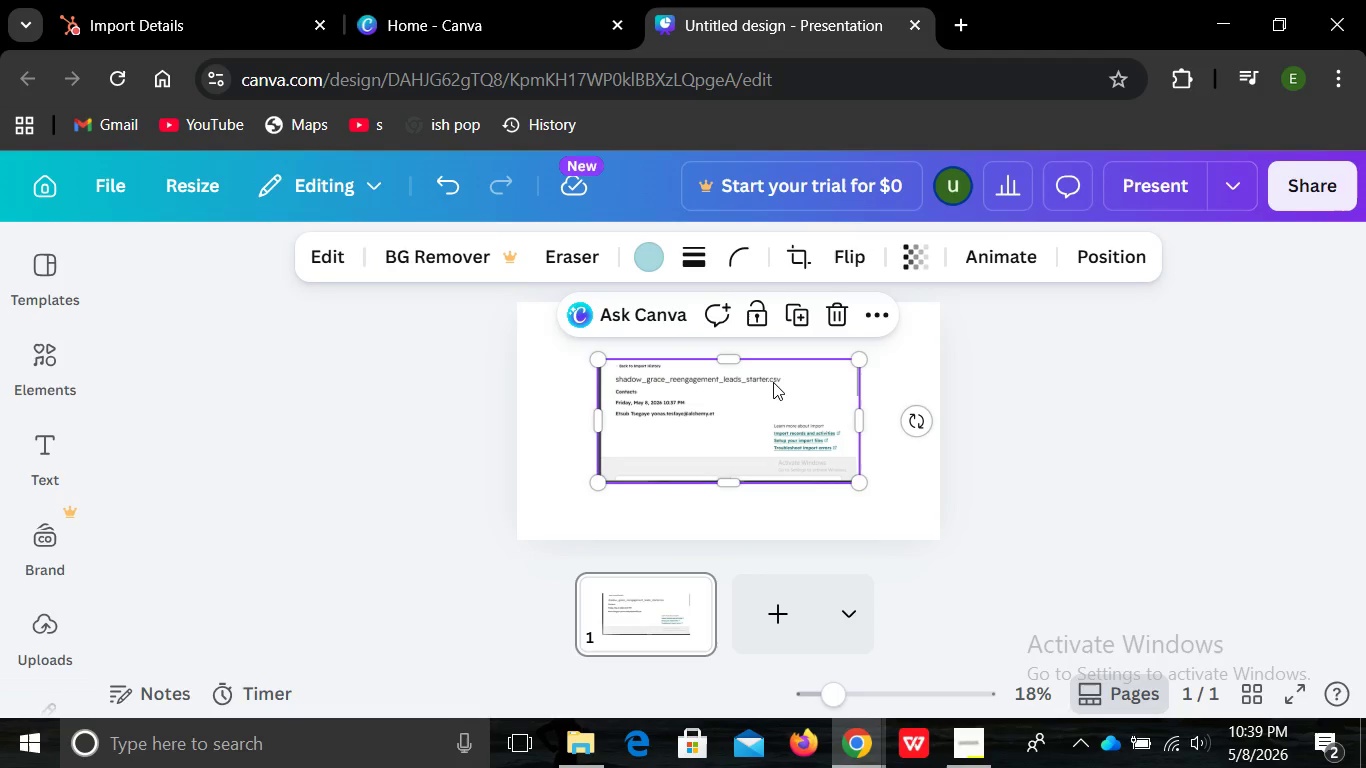 
left_click_drag(start_coordinate=[858, 479], to_coordinate=[921, 519])
 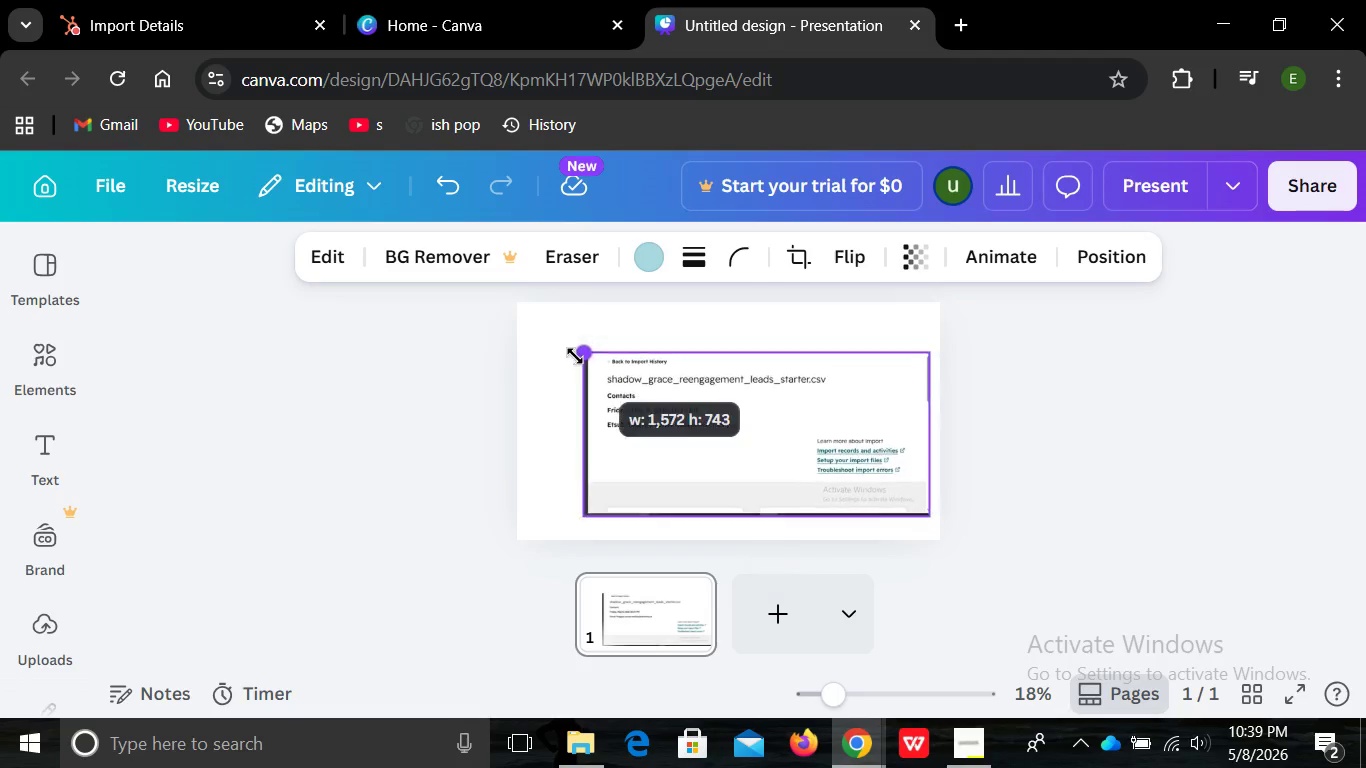 
left_click_drag(start_coordinate=[594, 363], to_coordinate=[497, 321])
 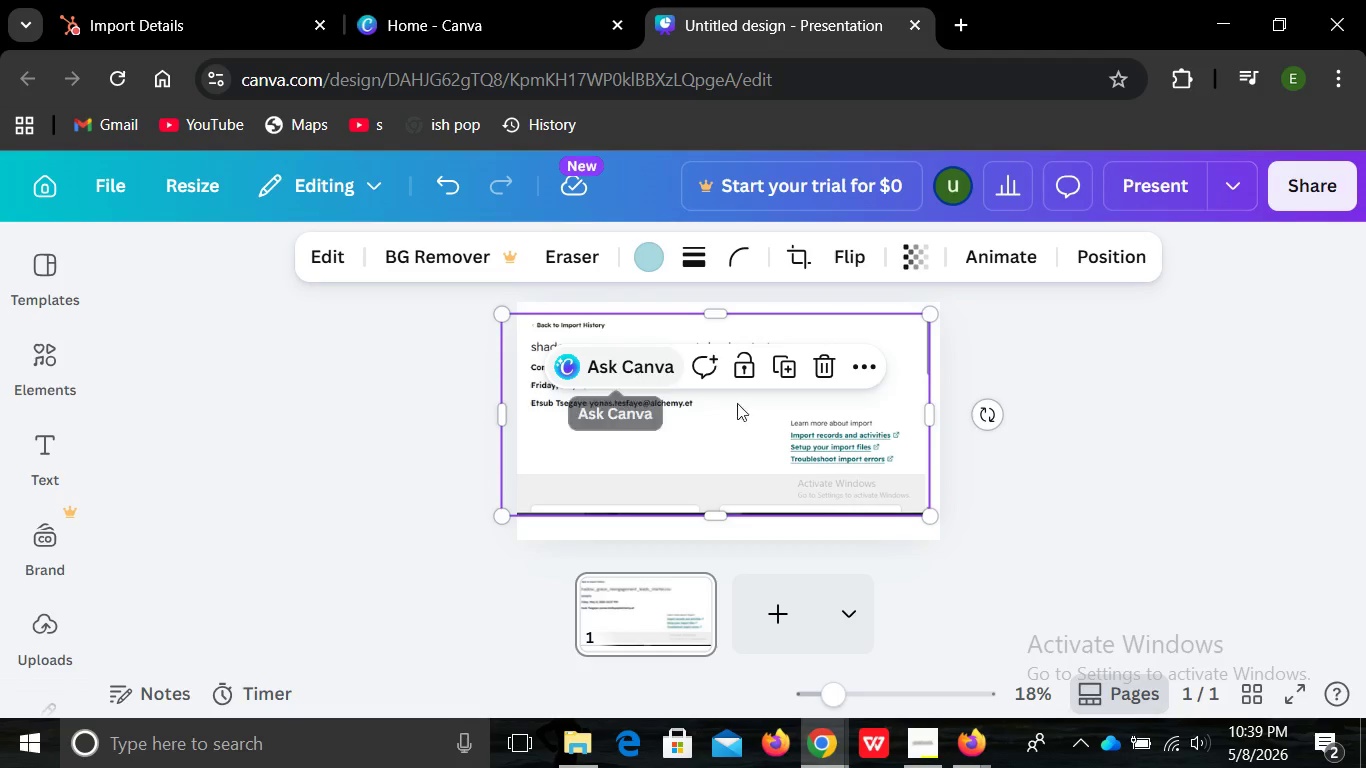 
wait(16.67)
 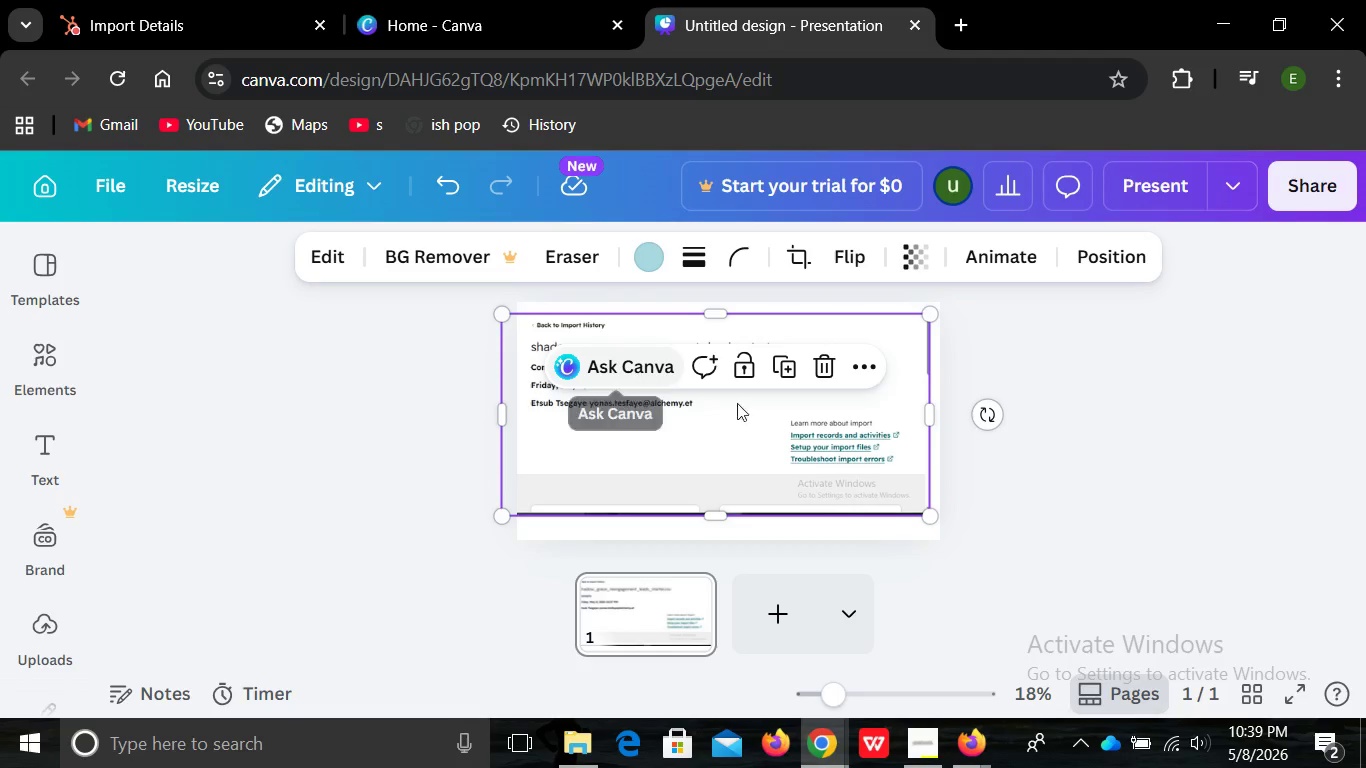 
left_click_drag(start_coordinate=[718, 509], to_coordinate=[775, 475])
 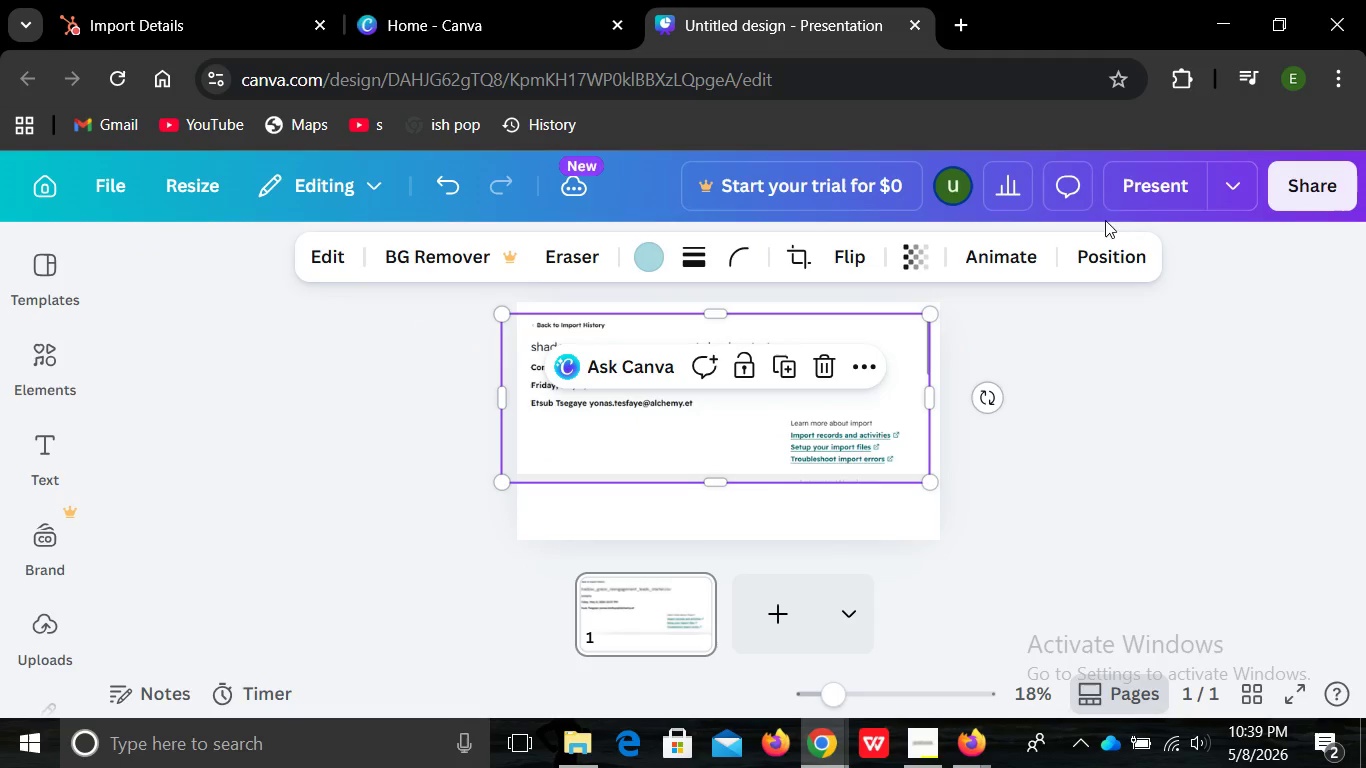 
right_click([978, 467])
 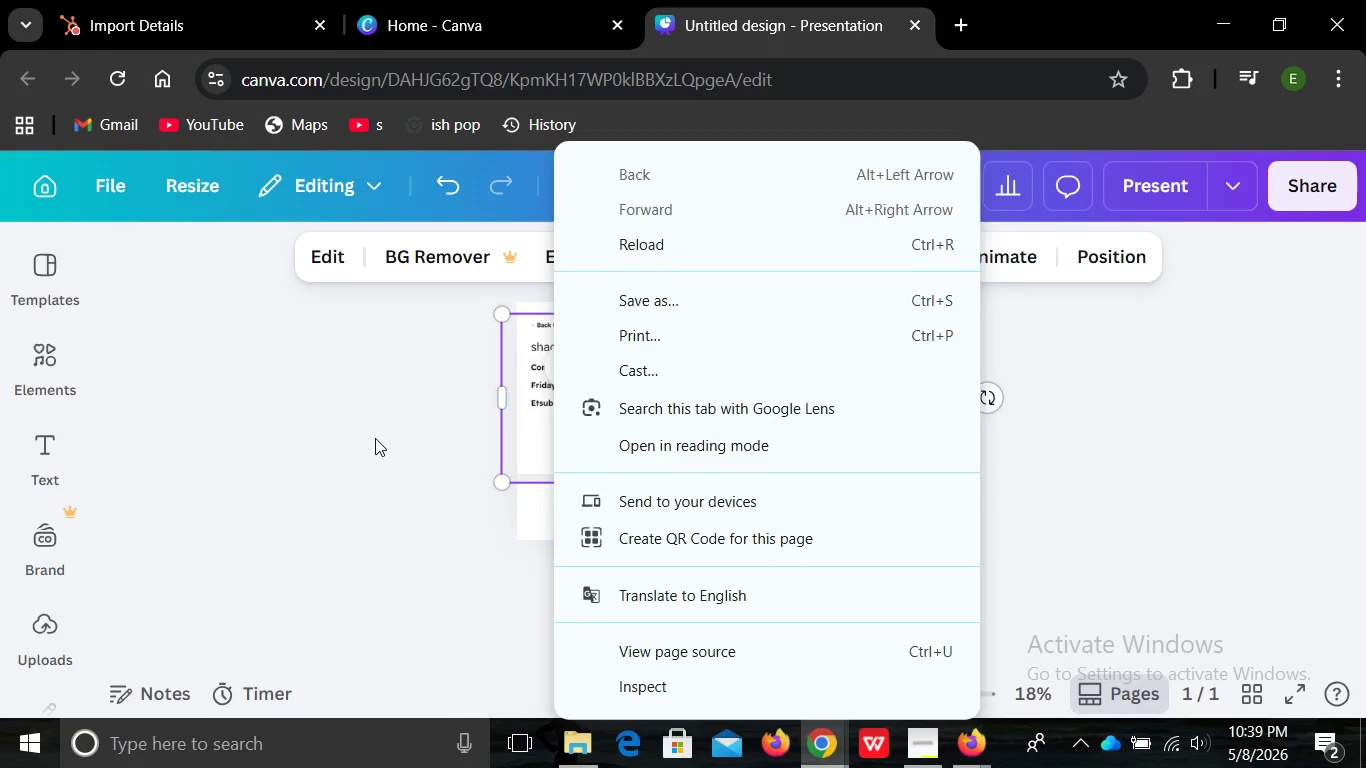 
left_click([375, 438])
 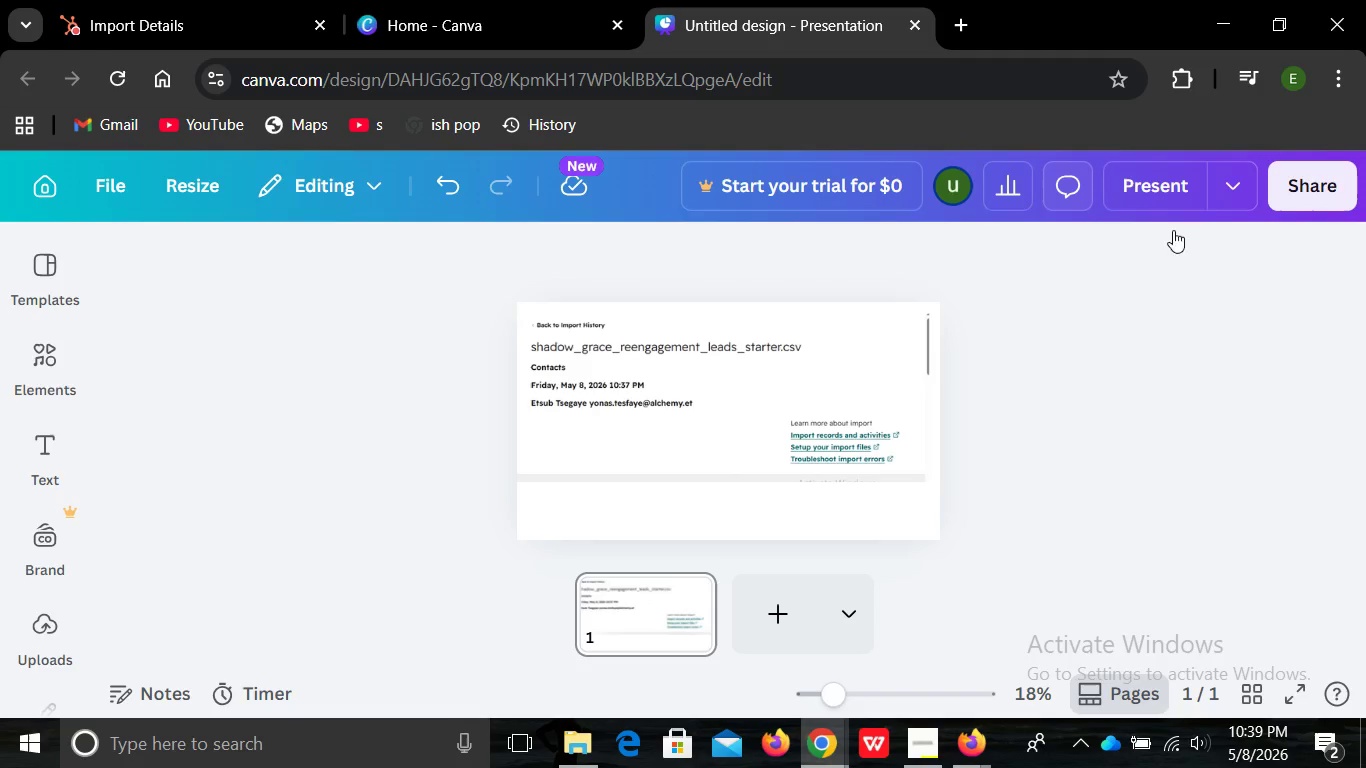 
wait(7.26)
 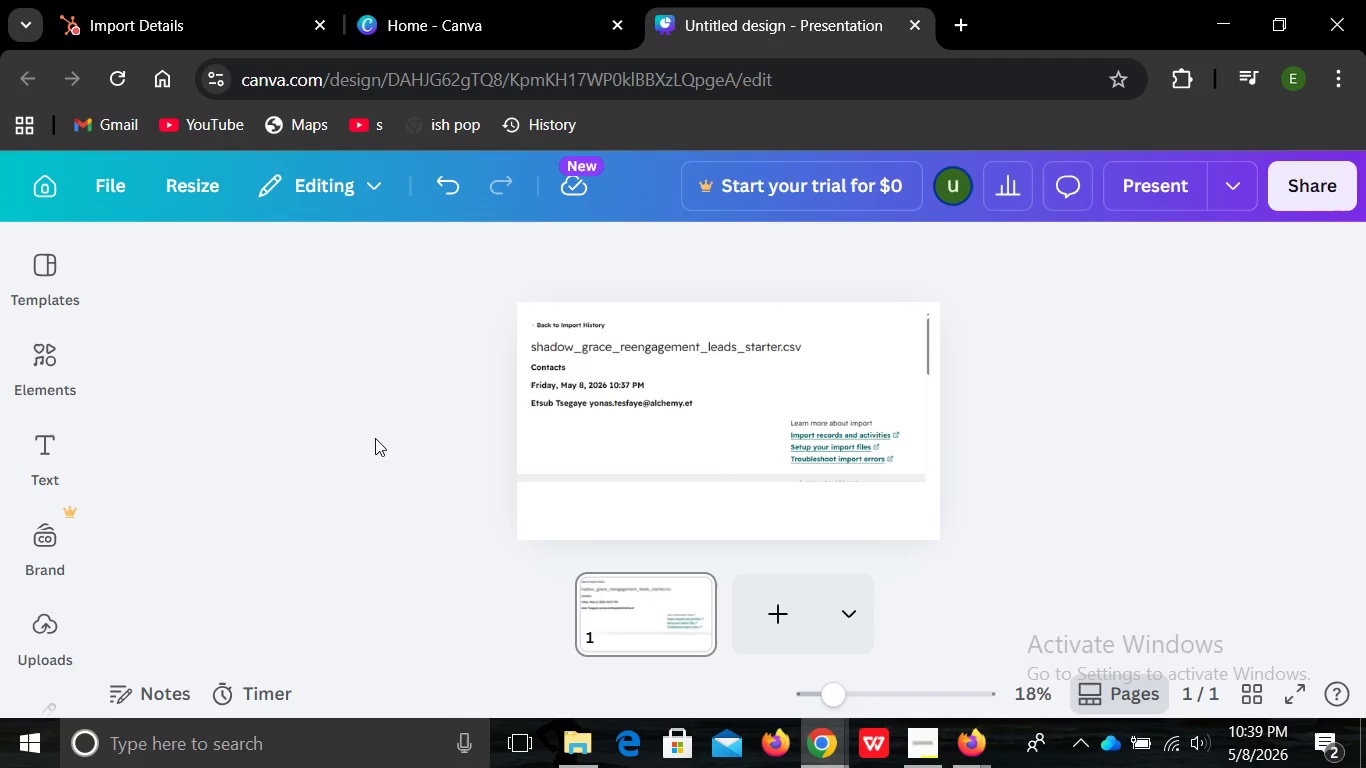 
left_click([1321, 188])
 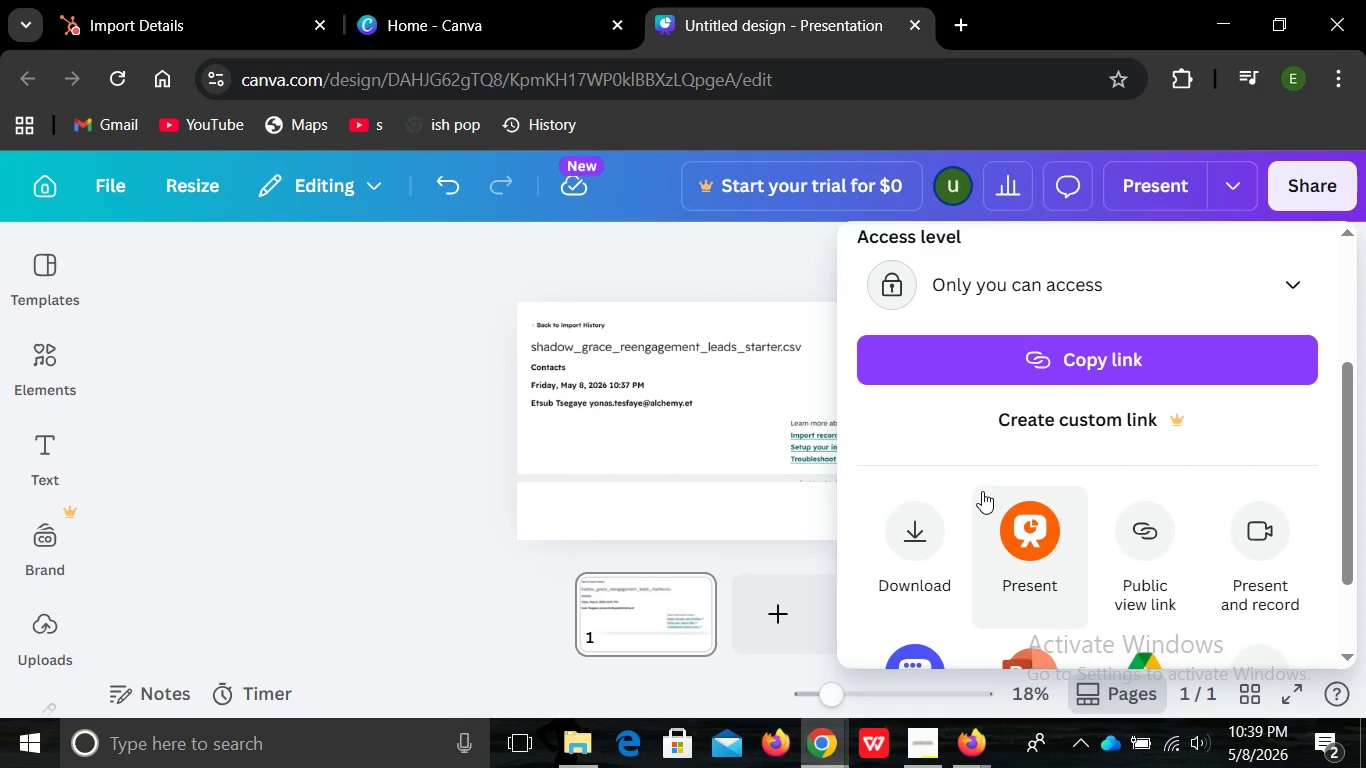 
wait(7.12)
 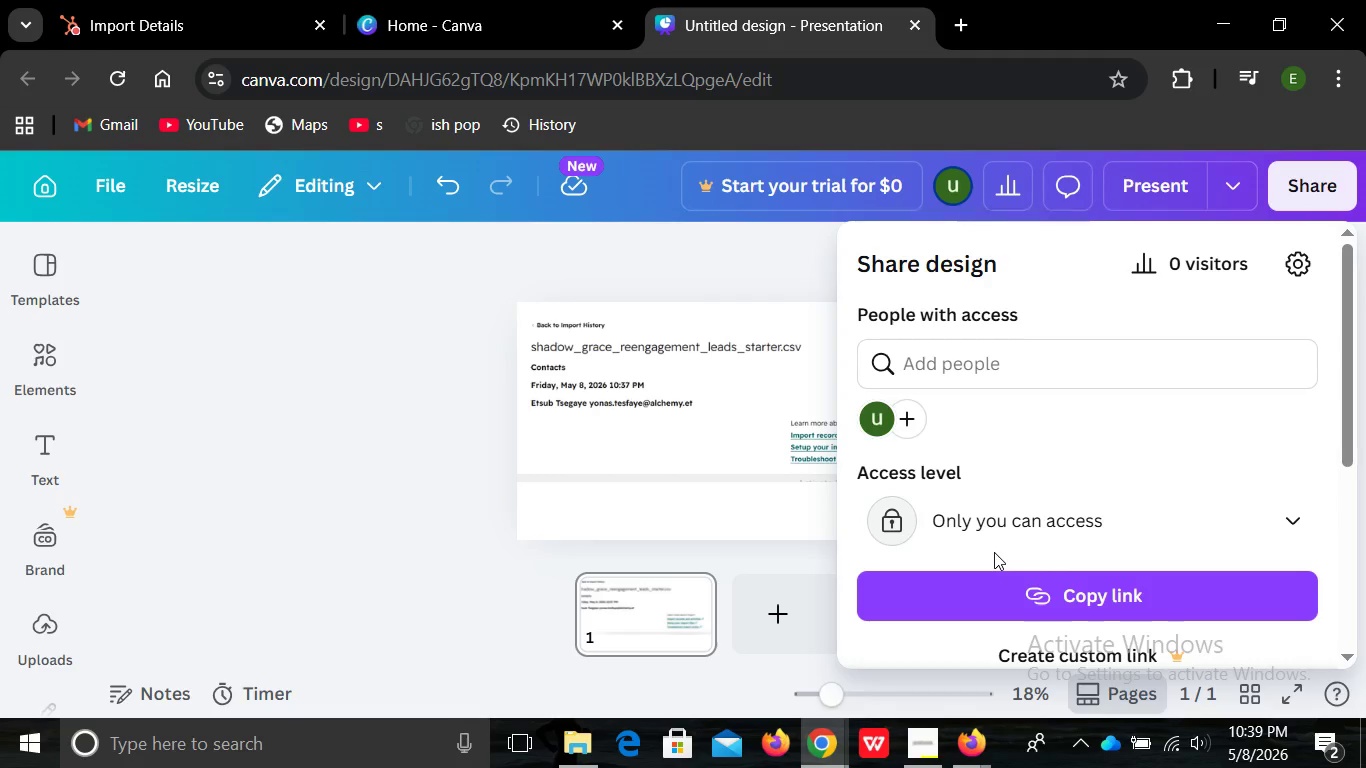 
left_click([923, 539])
 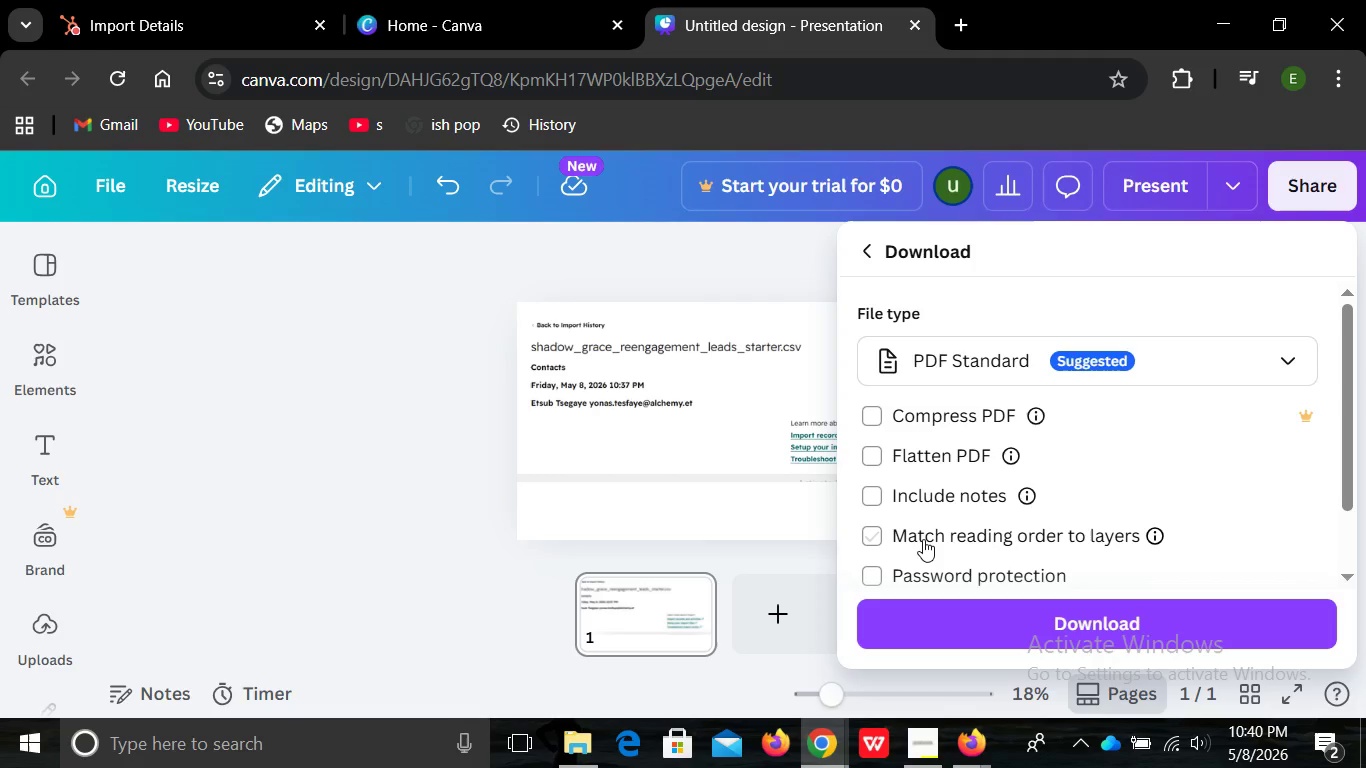 
wait(11.67)
 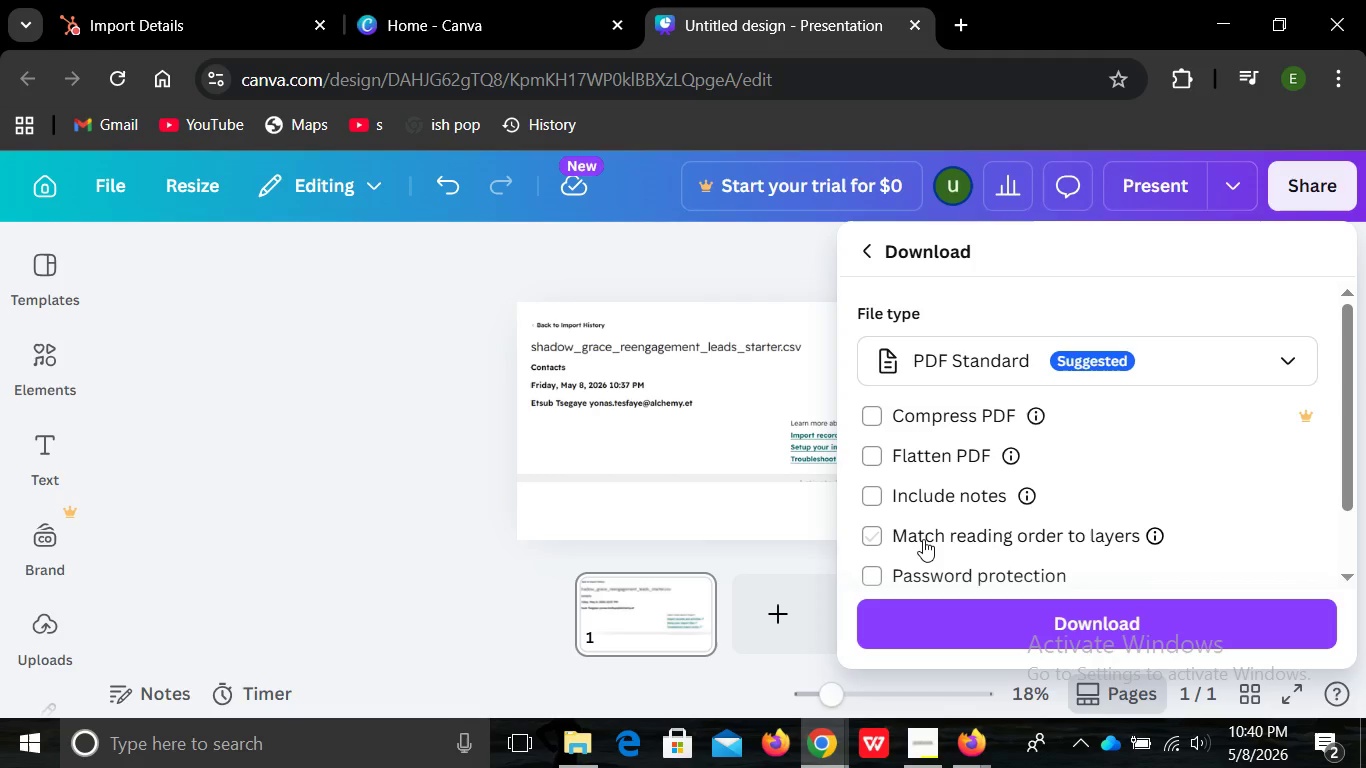 
left_click([970, 625])
 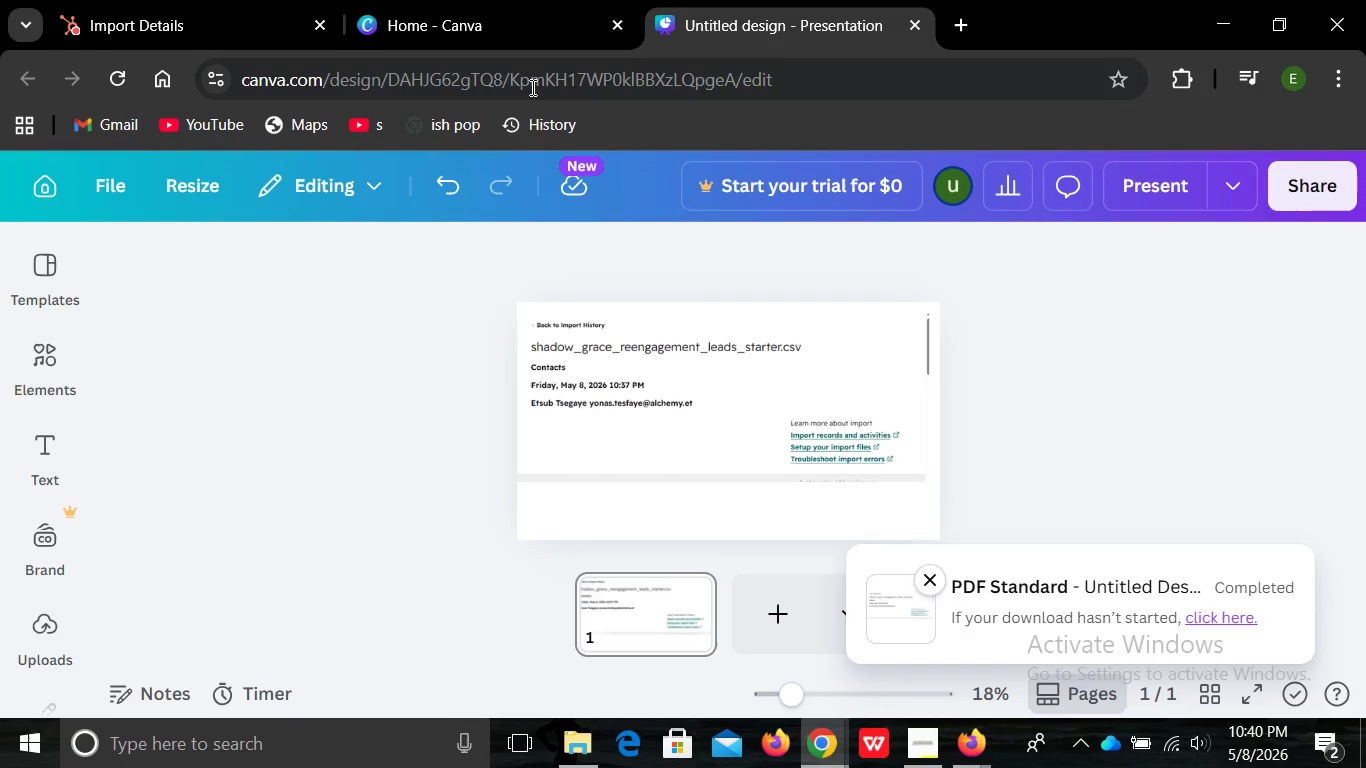 
wait(6.16)
 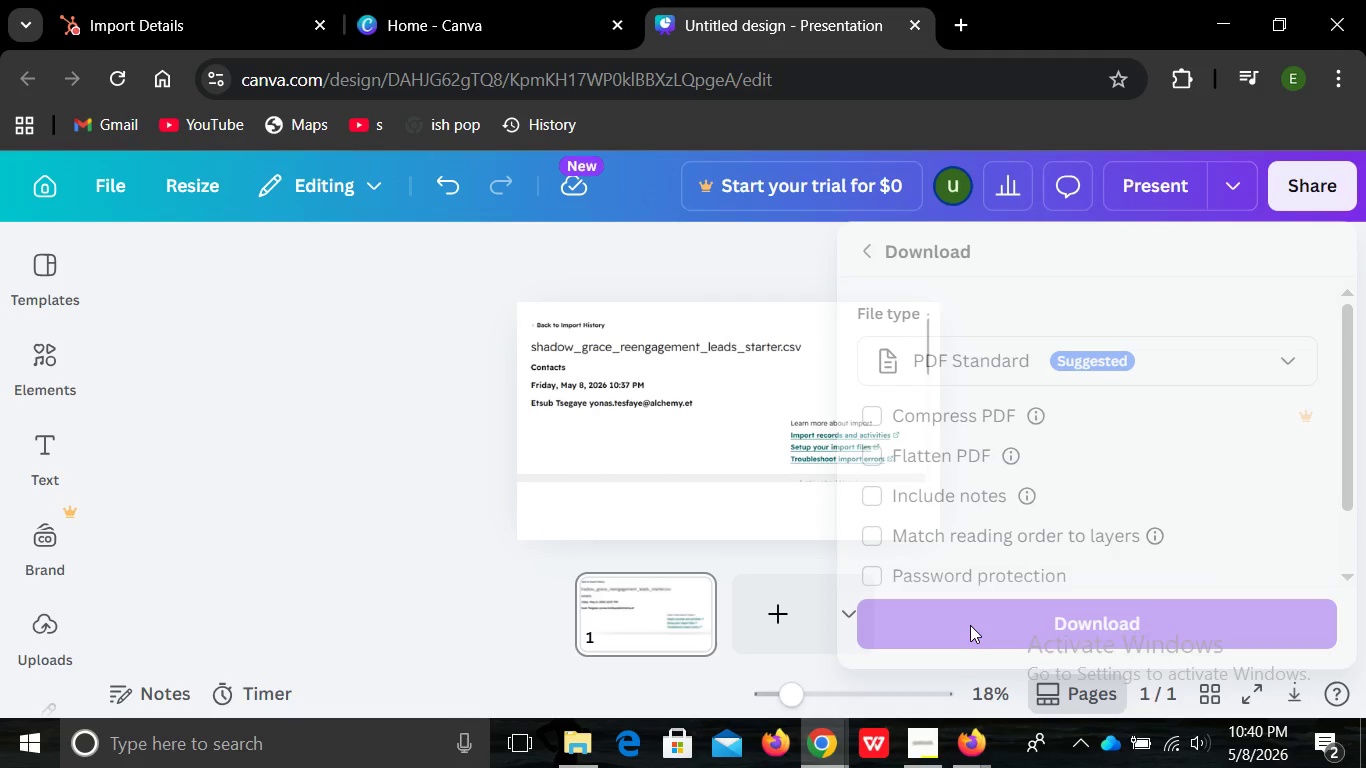 
left_click([101, 11])
 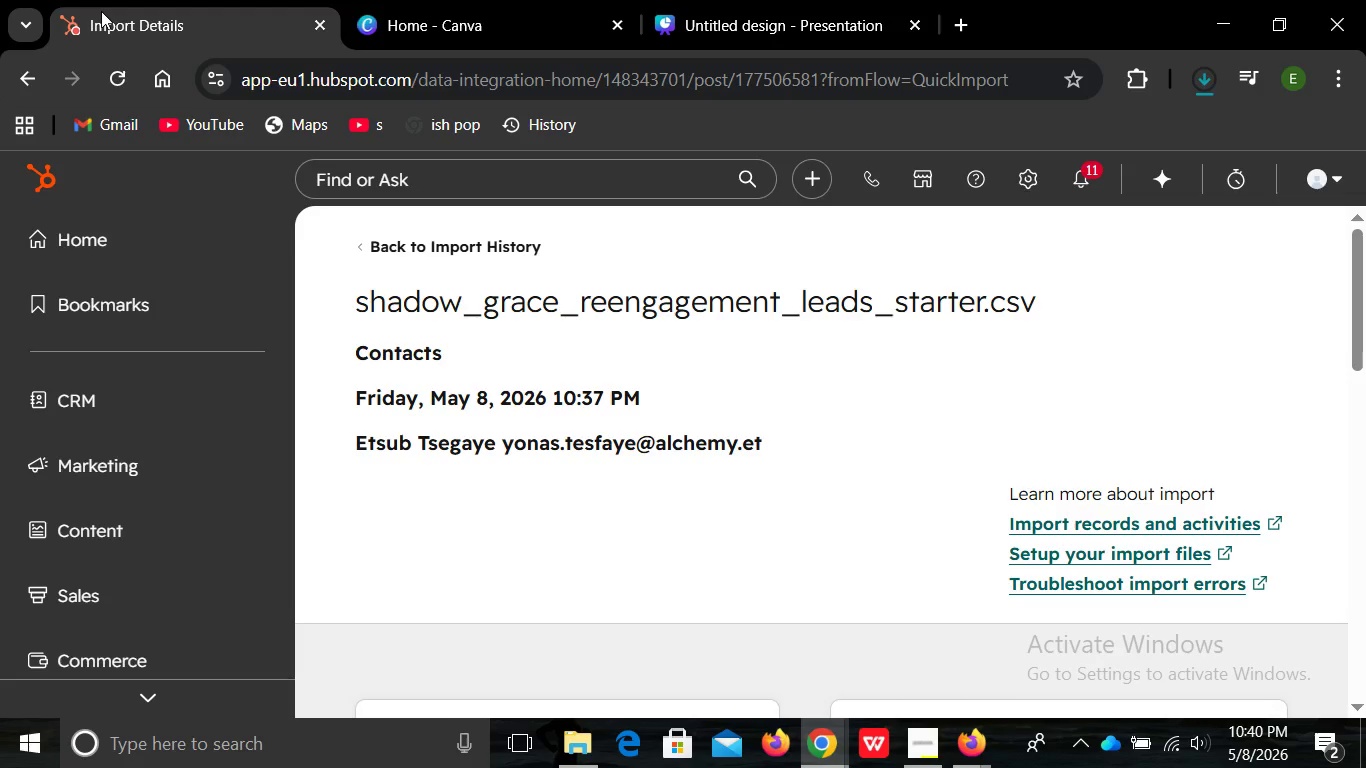 
left_click([101, 11])
 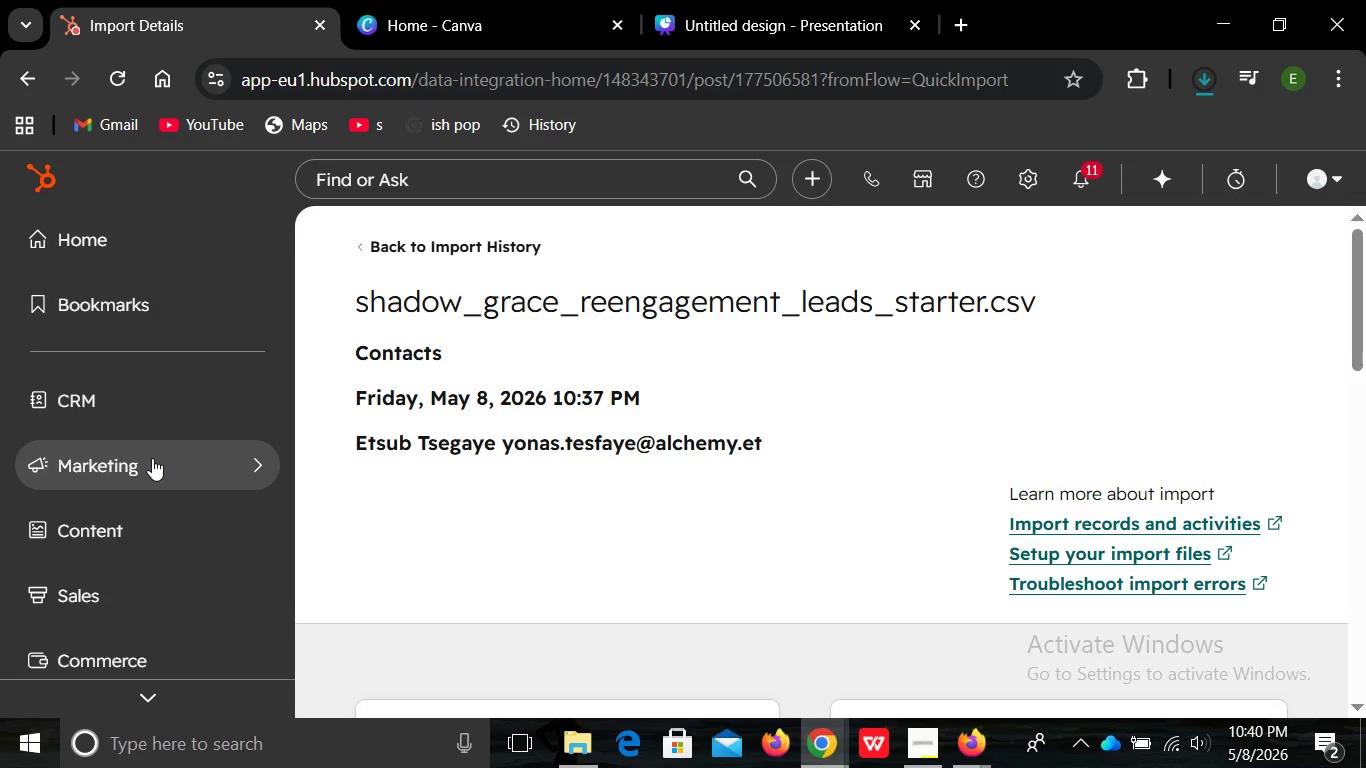 
left_click([152, 458])
 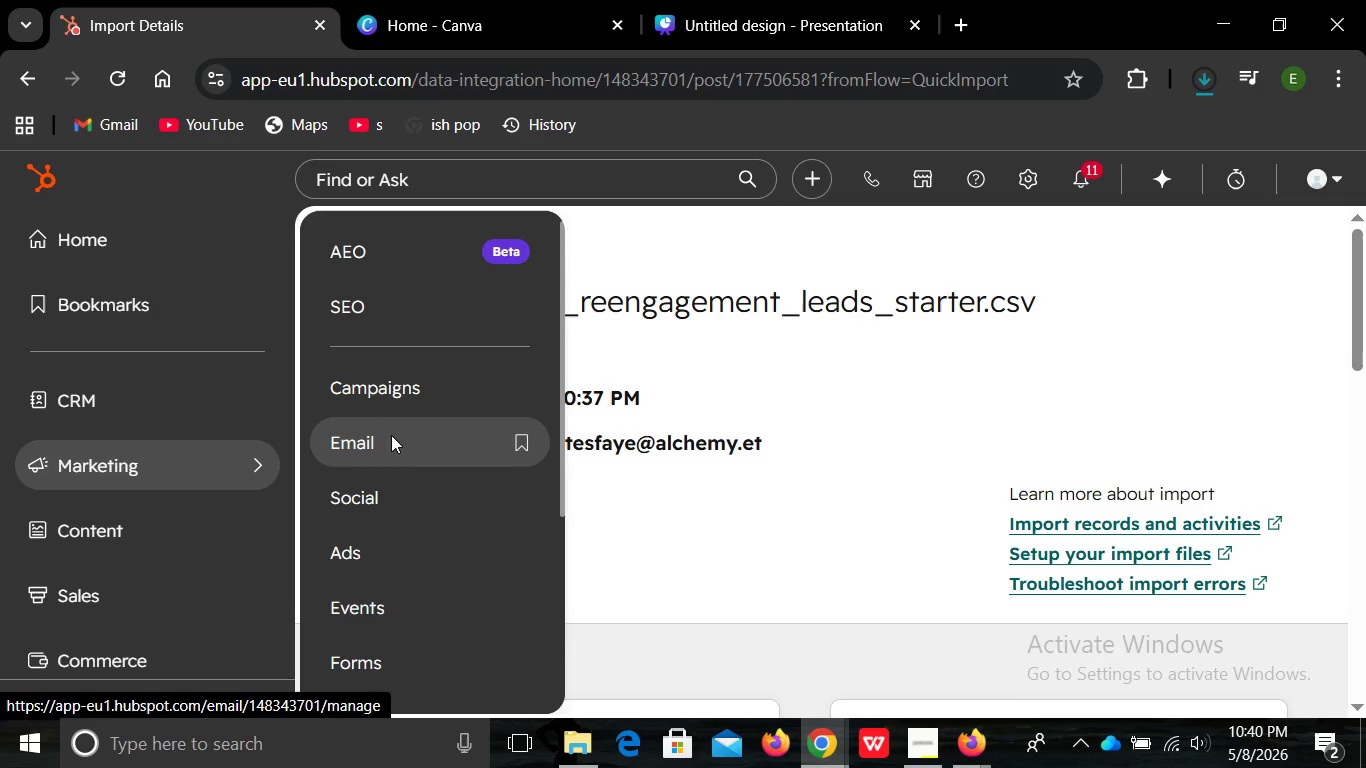 
left_click([391, 435])
 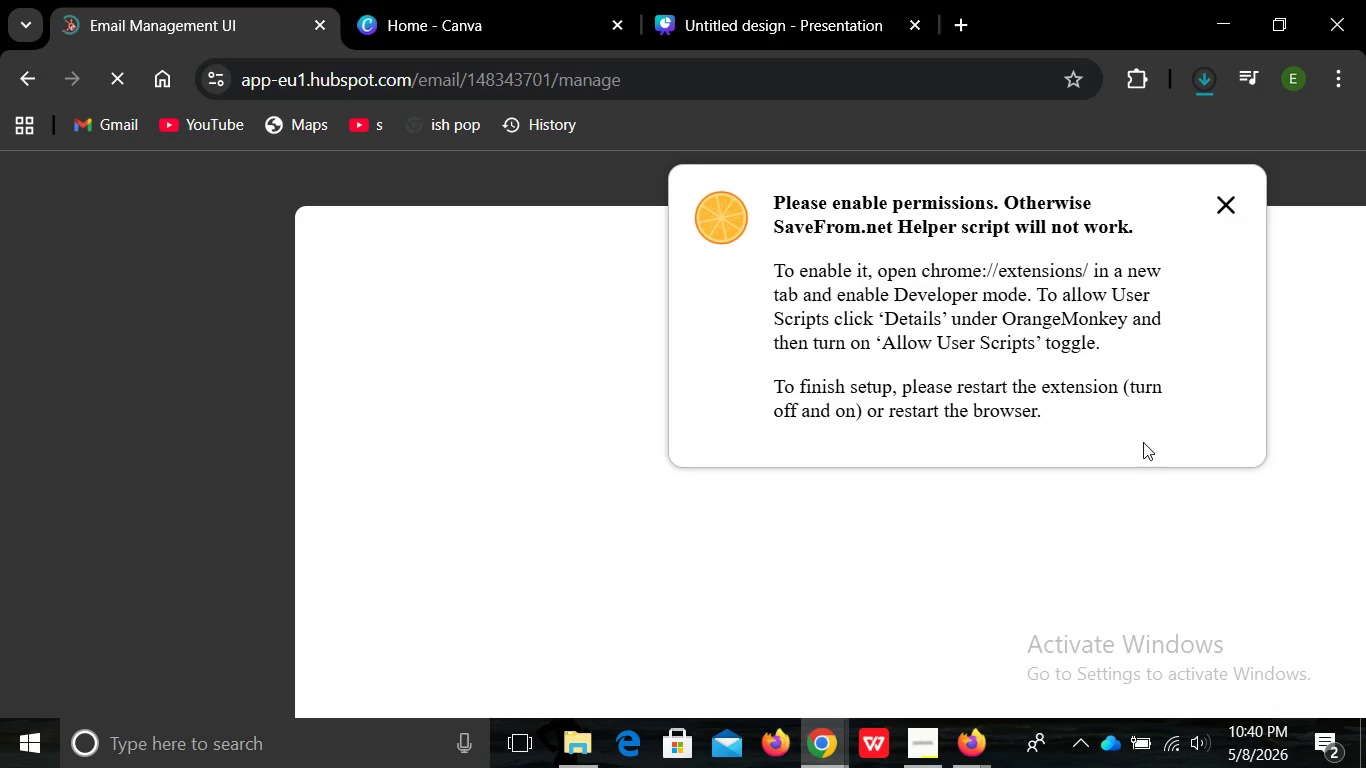 
wait(17.19)
 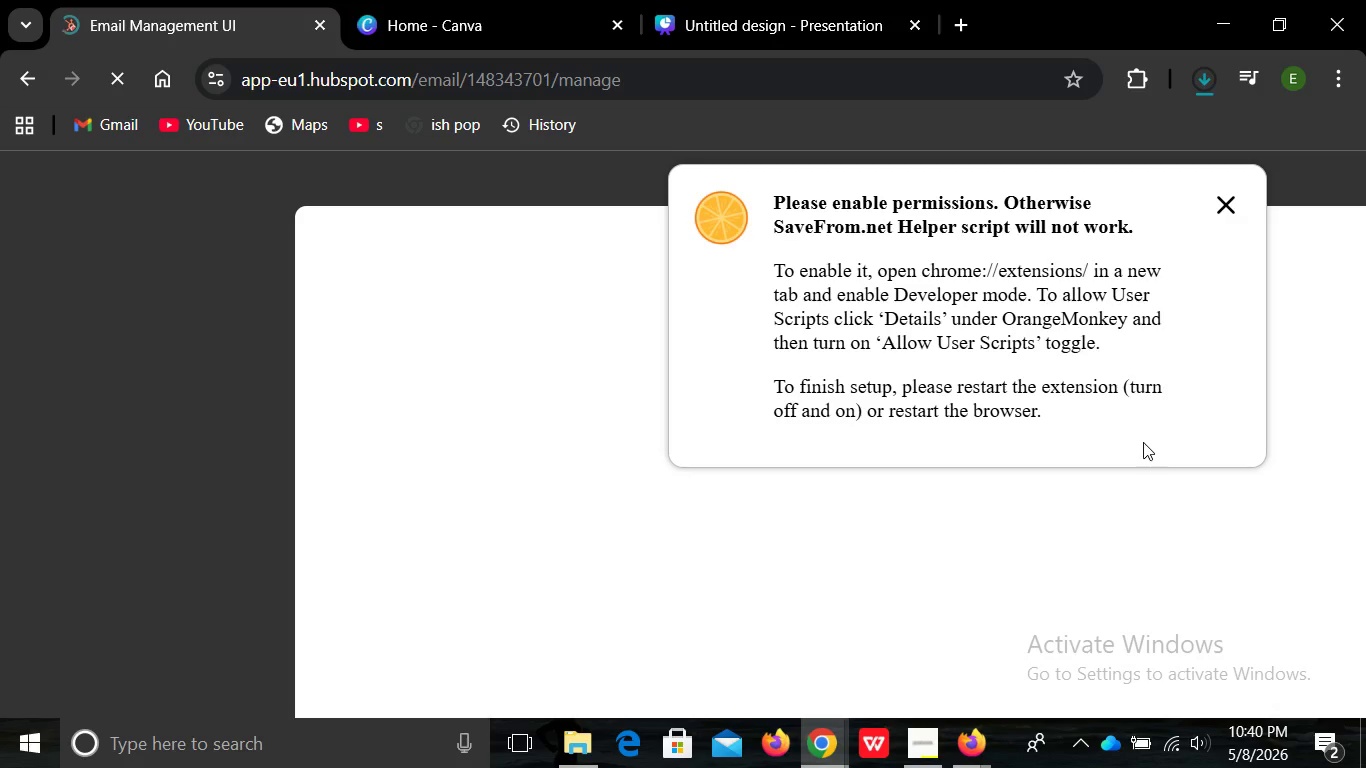 
left_click([1227, 208])
 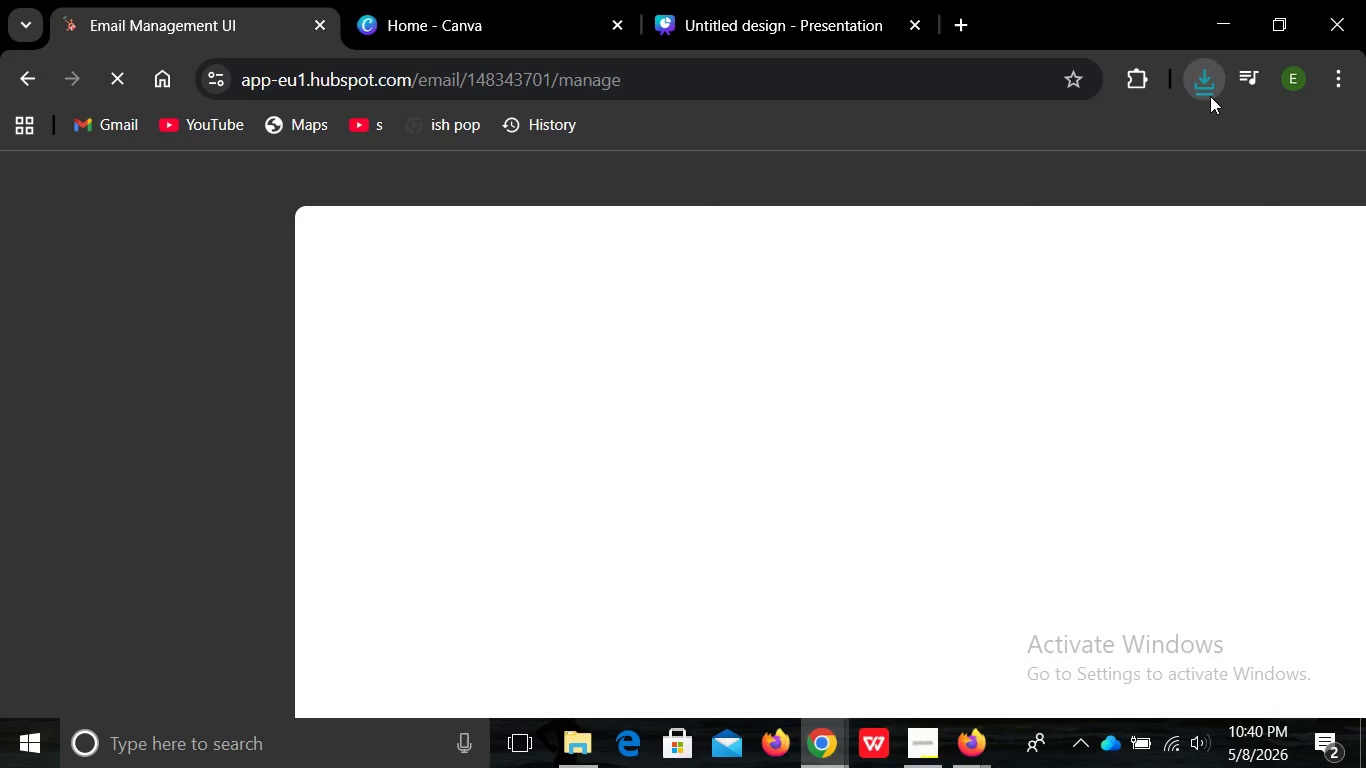 
left_click([1210, 96])
 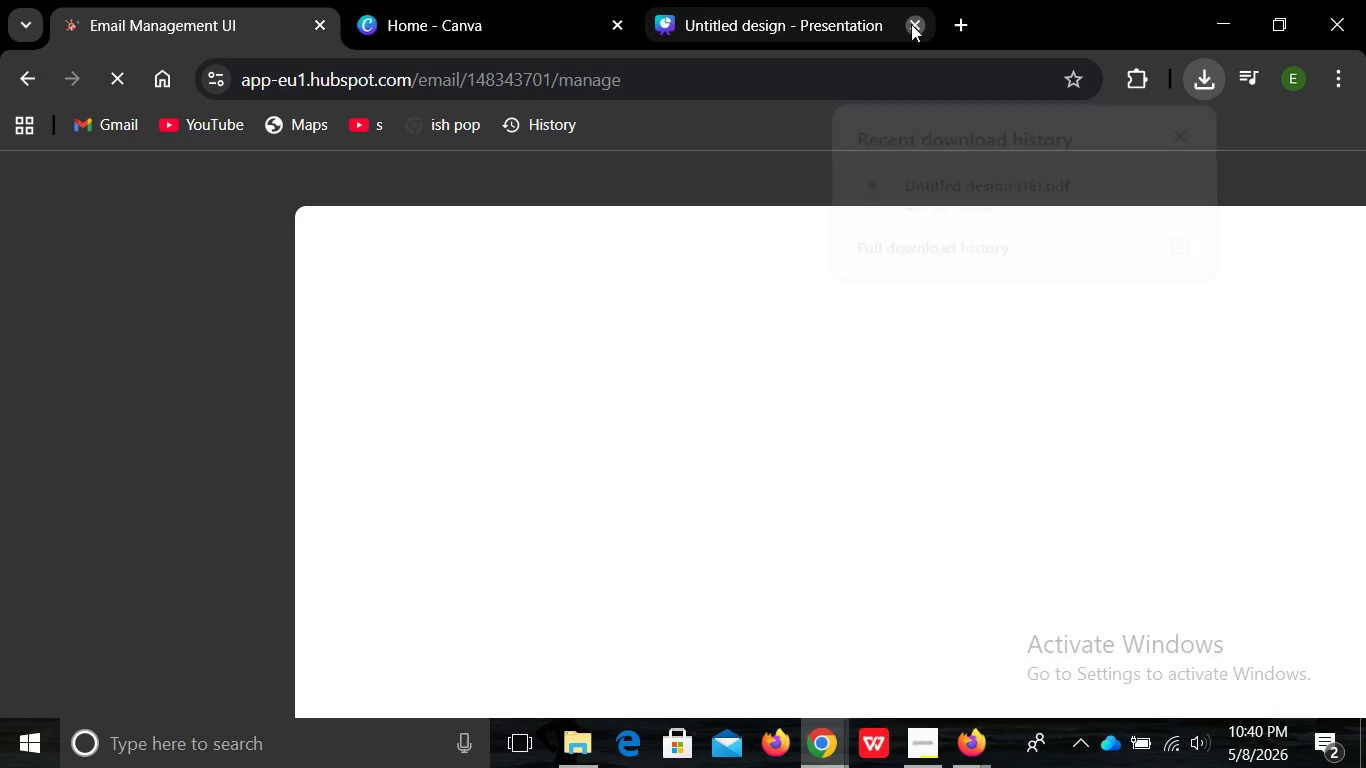 
left_click([911, 24])
 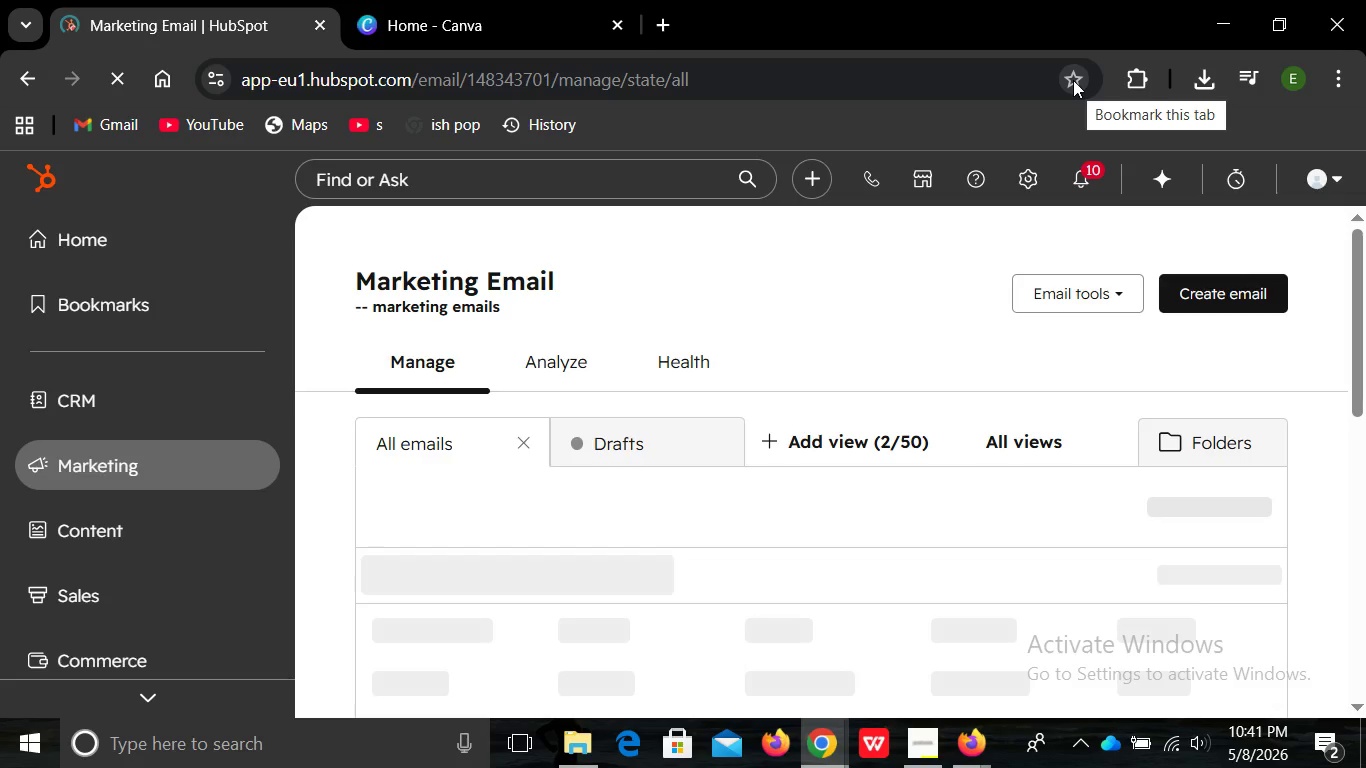 
wait(31.6)
 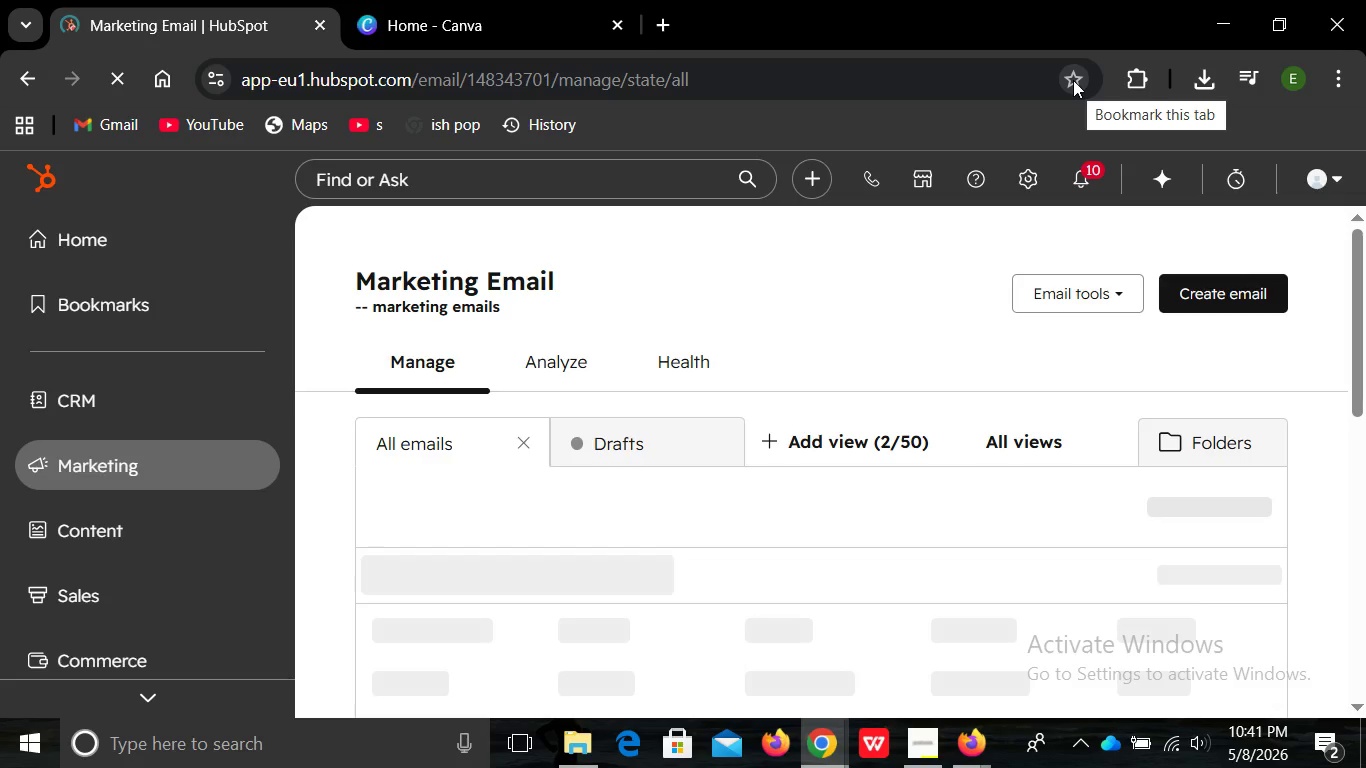 
mouse_move([975, 482])
 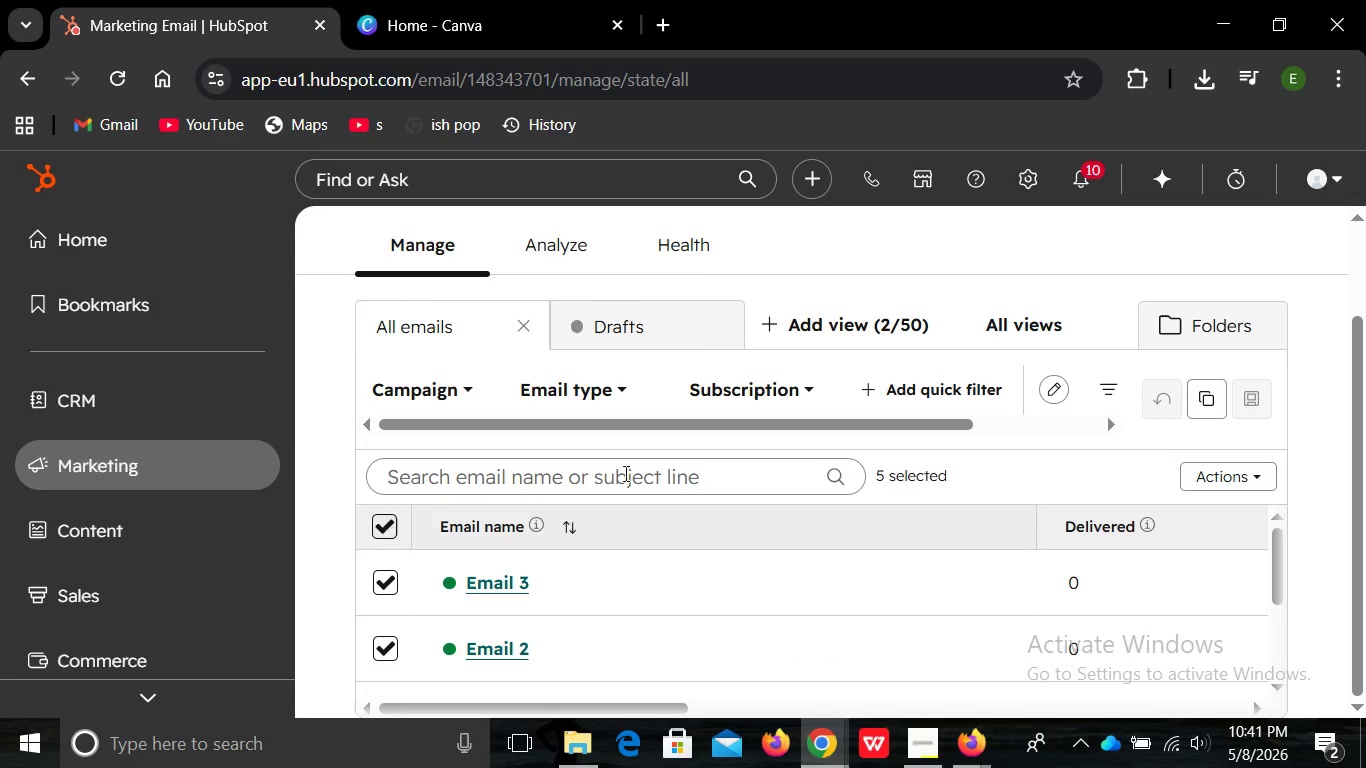 
left_click([391, 527])
 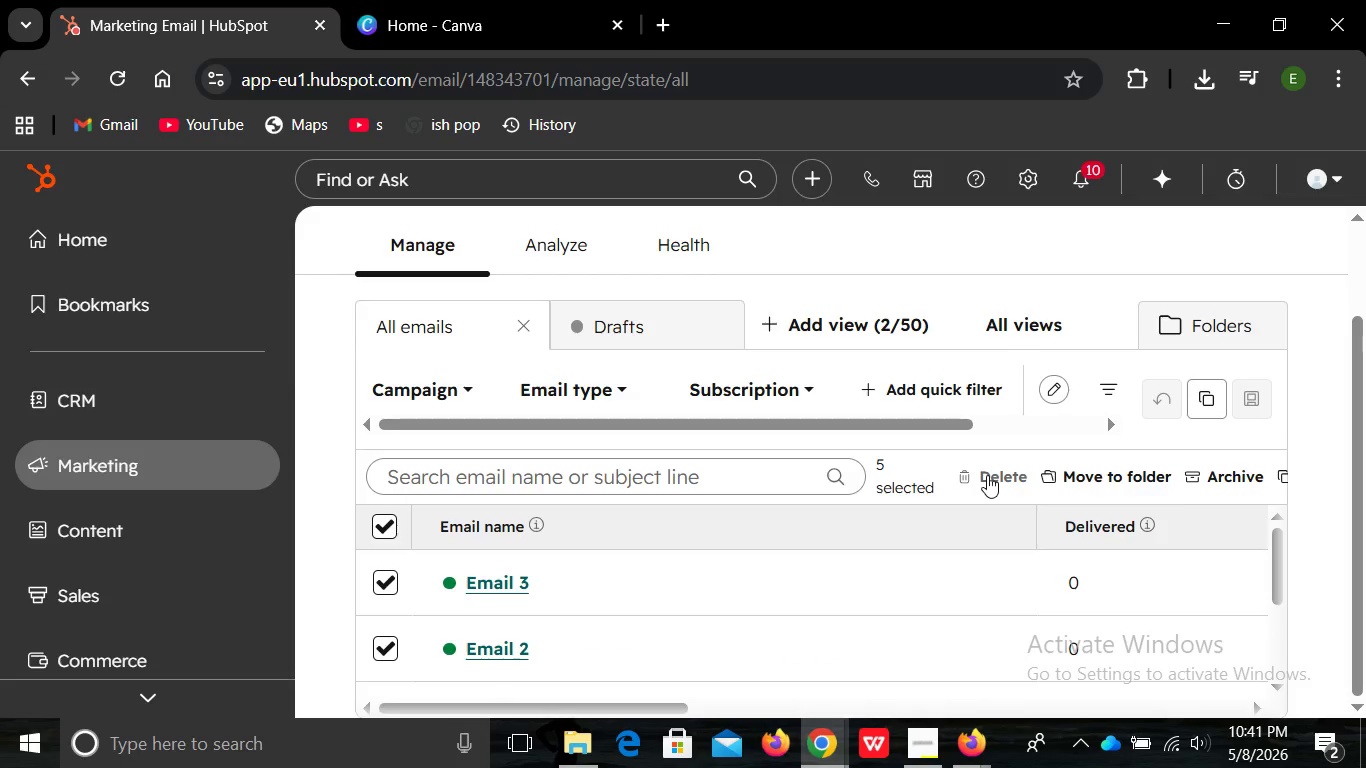 
left_click([987, 475])
 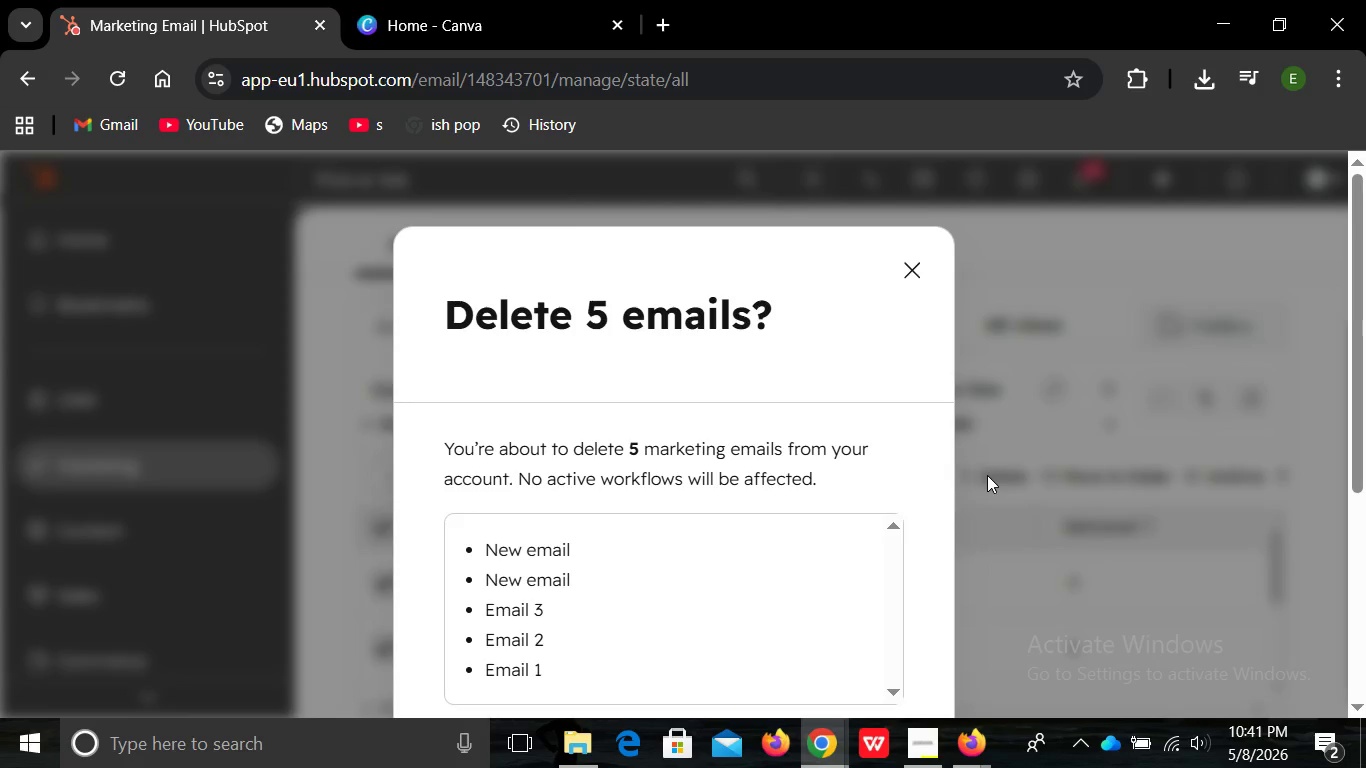 
wait(9.43)
 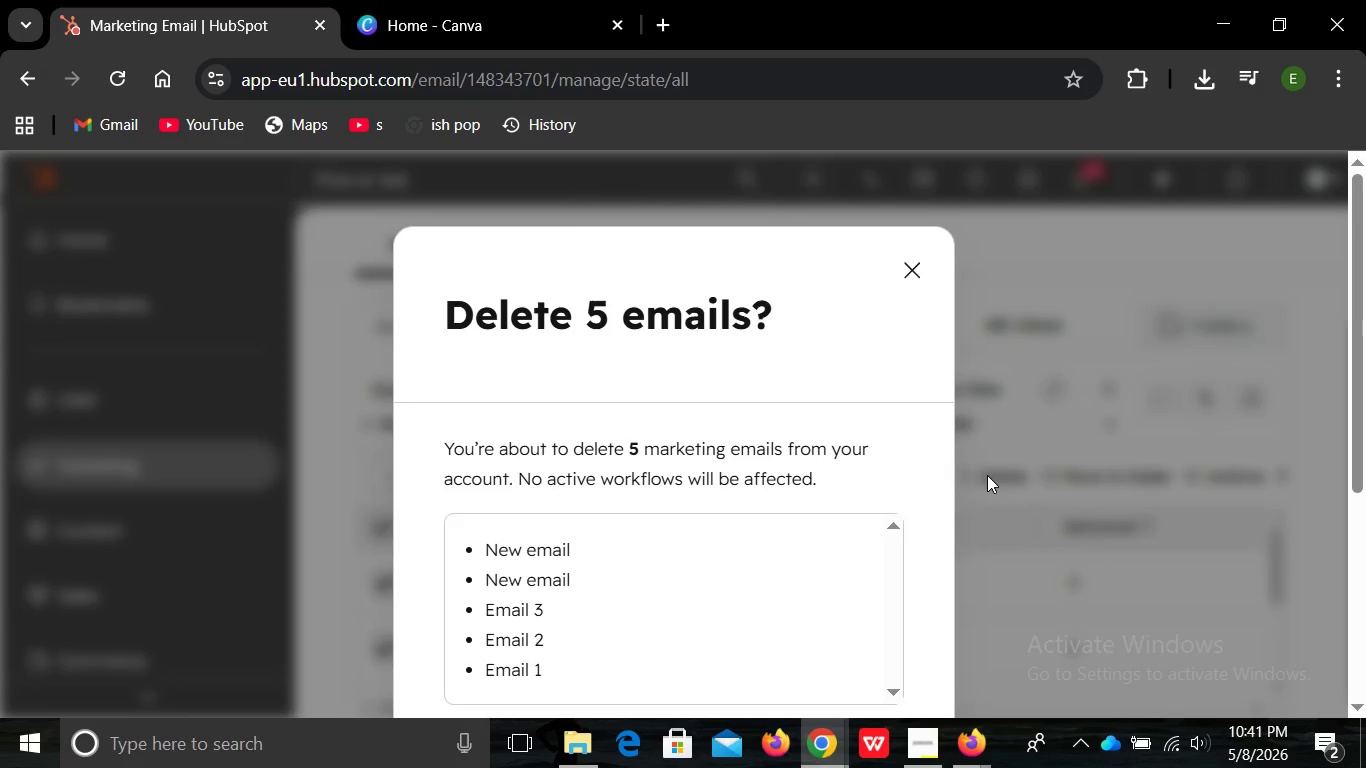 
left_click([641, 475])
 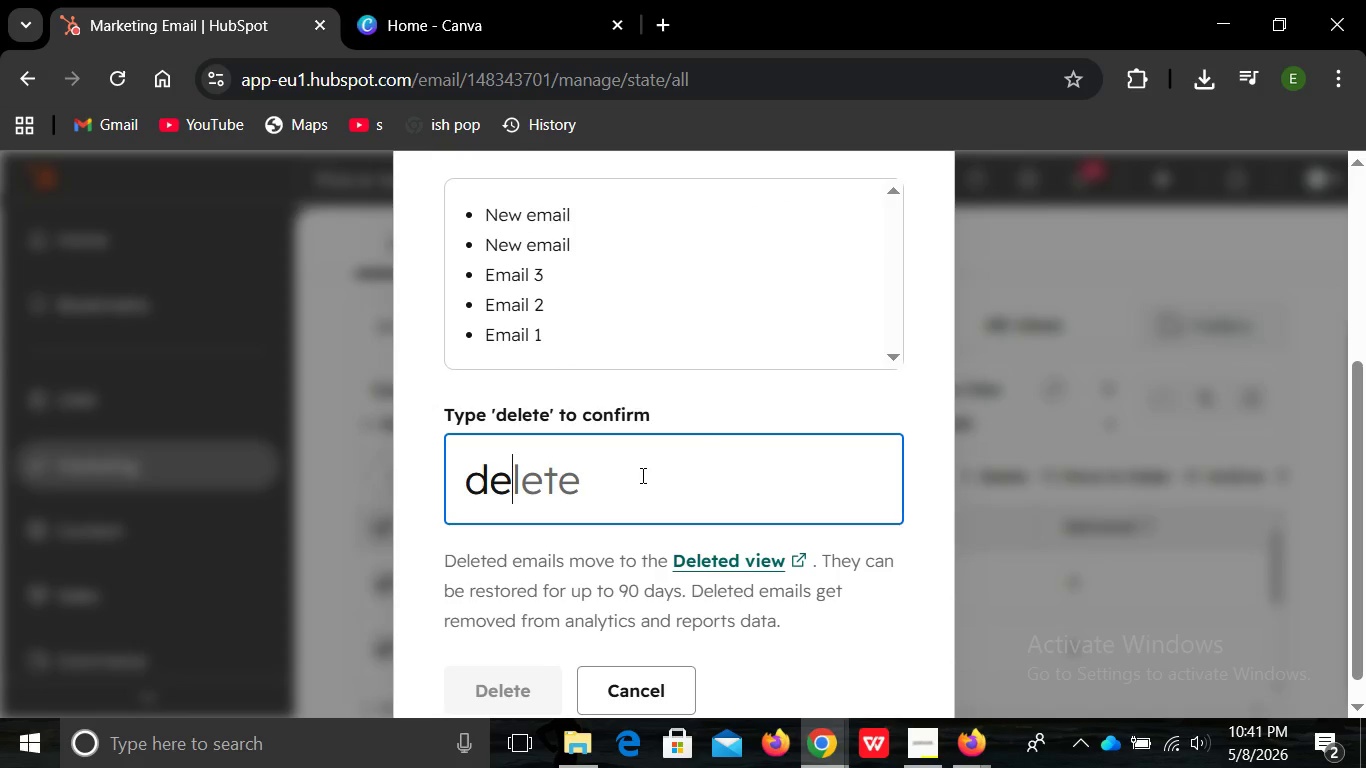 
type(deler)
key(Backspace)
type(tete)
 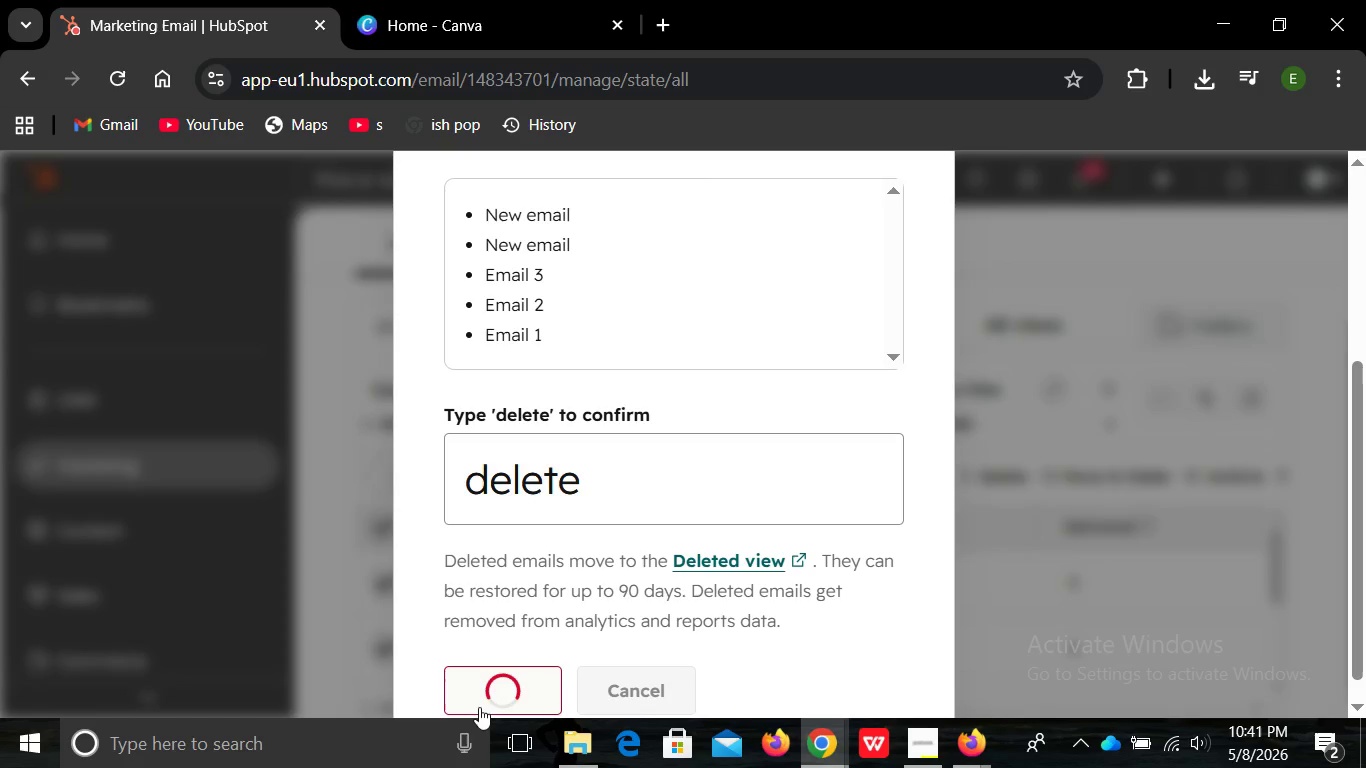 
left_click([479, 707])
 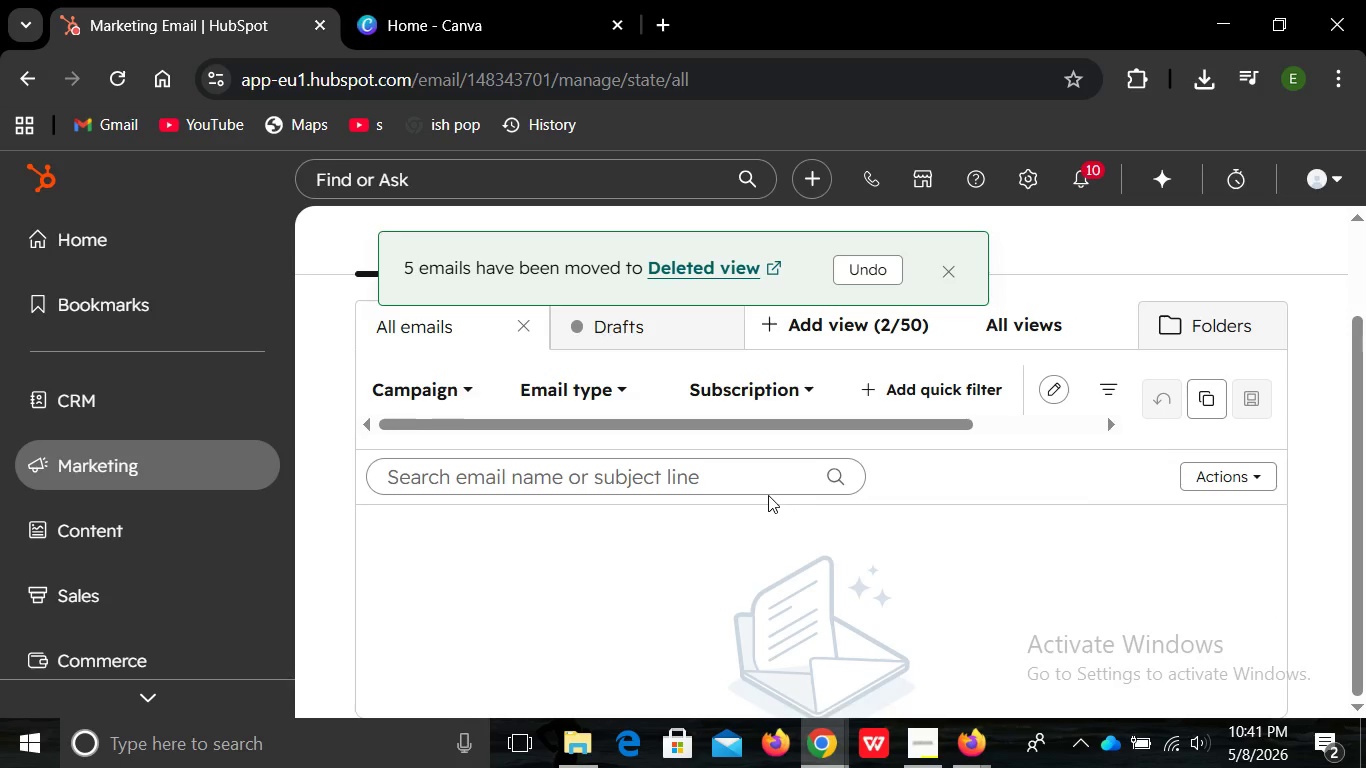 
wait(9.69)
 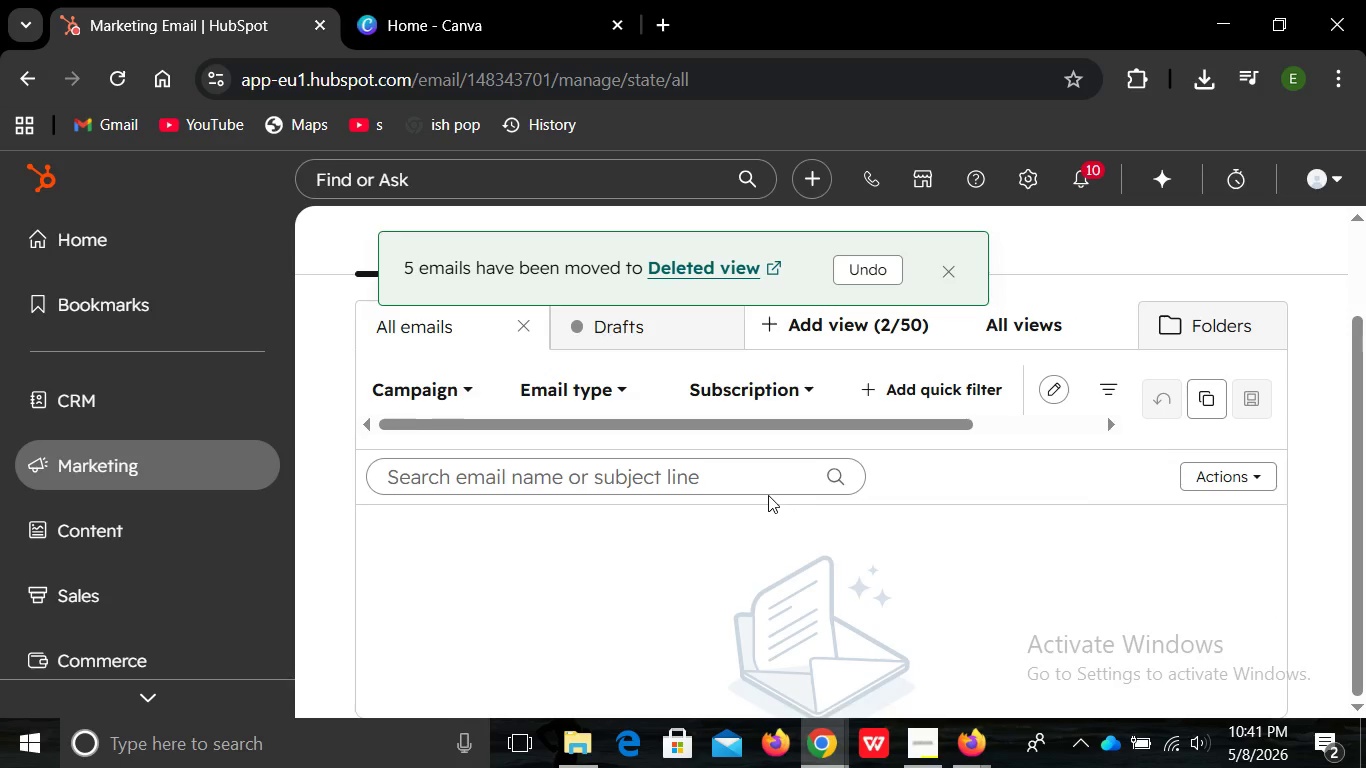 
left_click([480, 0])
 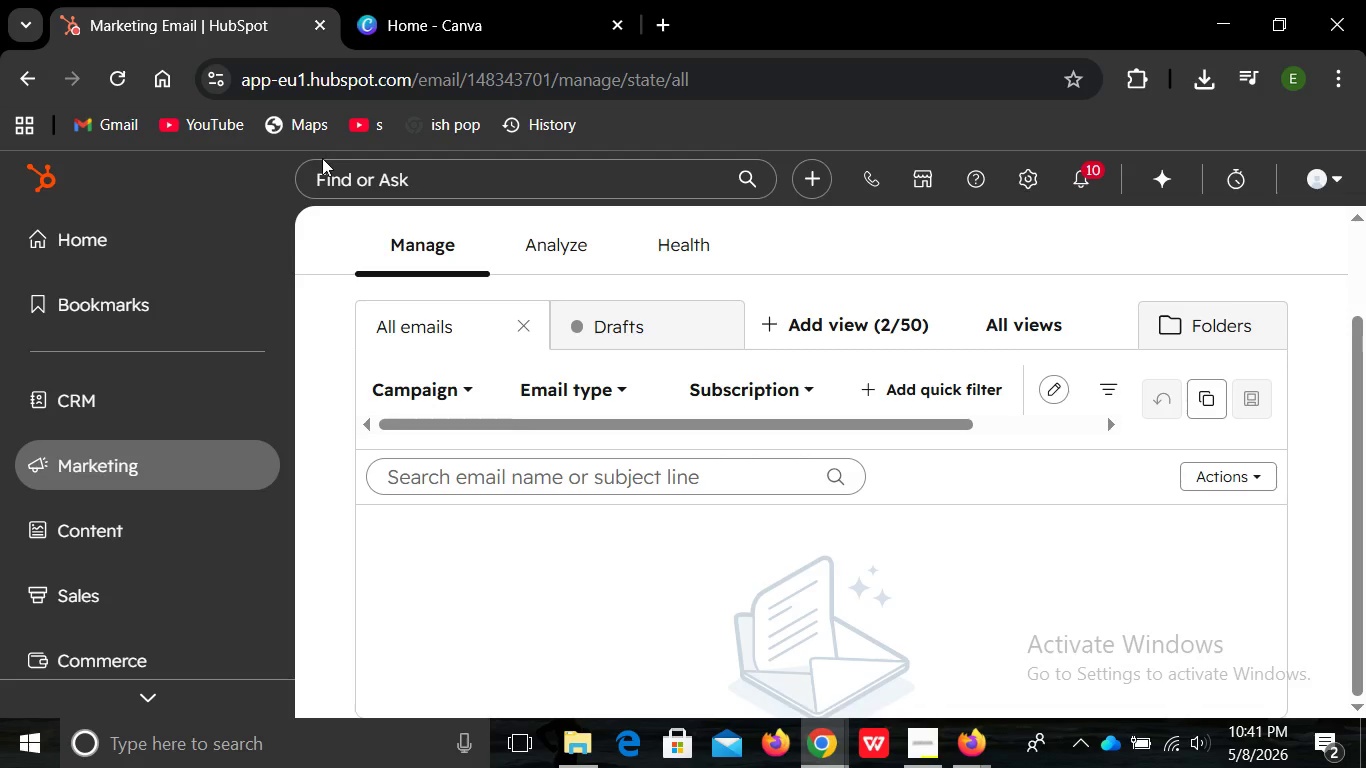 
left_click([161, 20])
 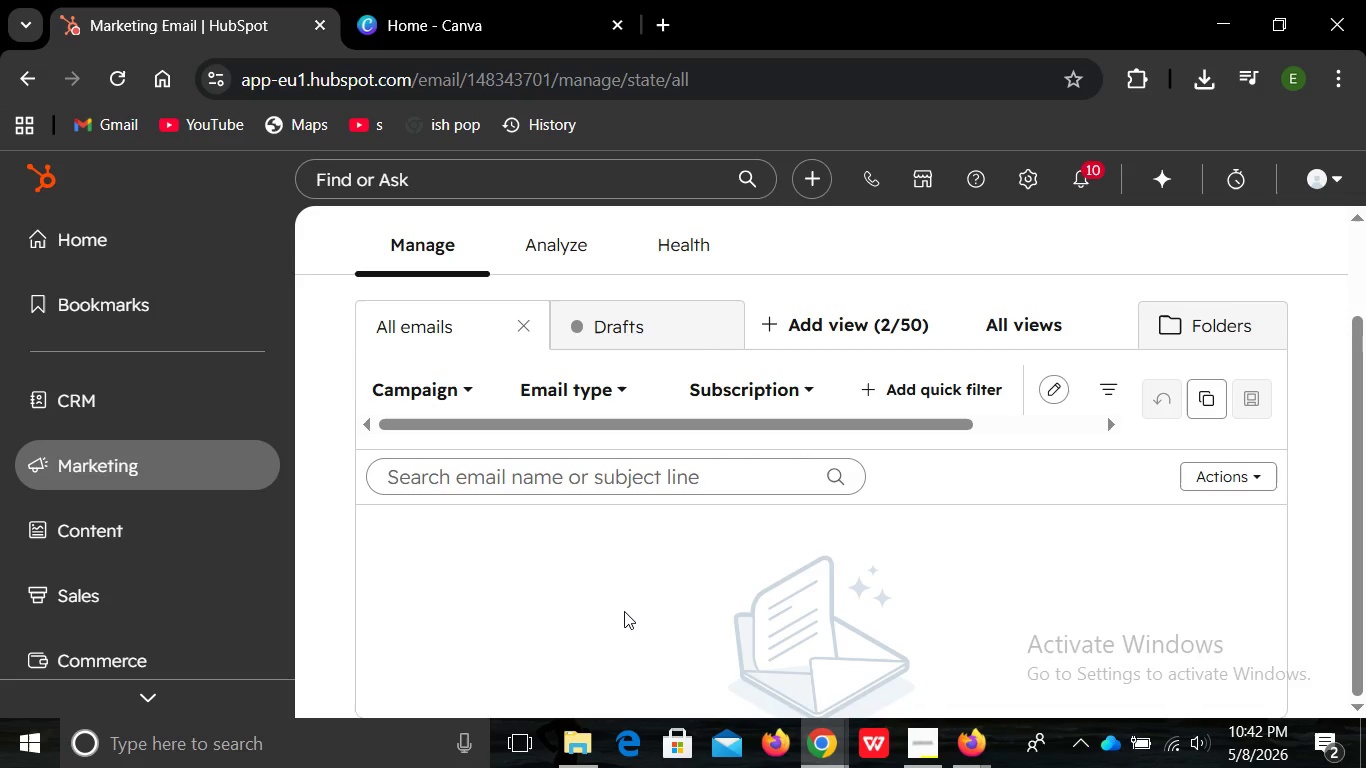 
wait(14.92)
 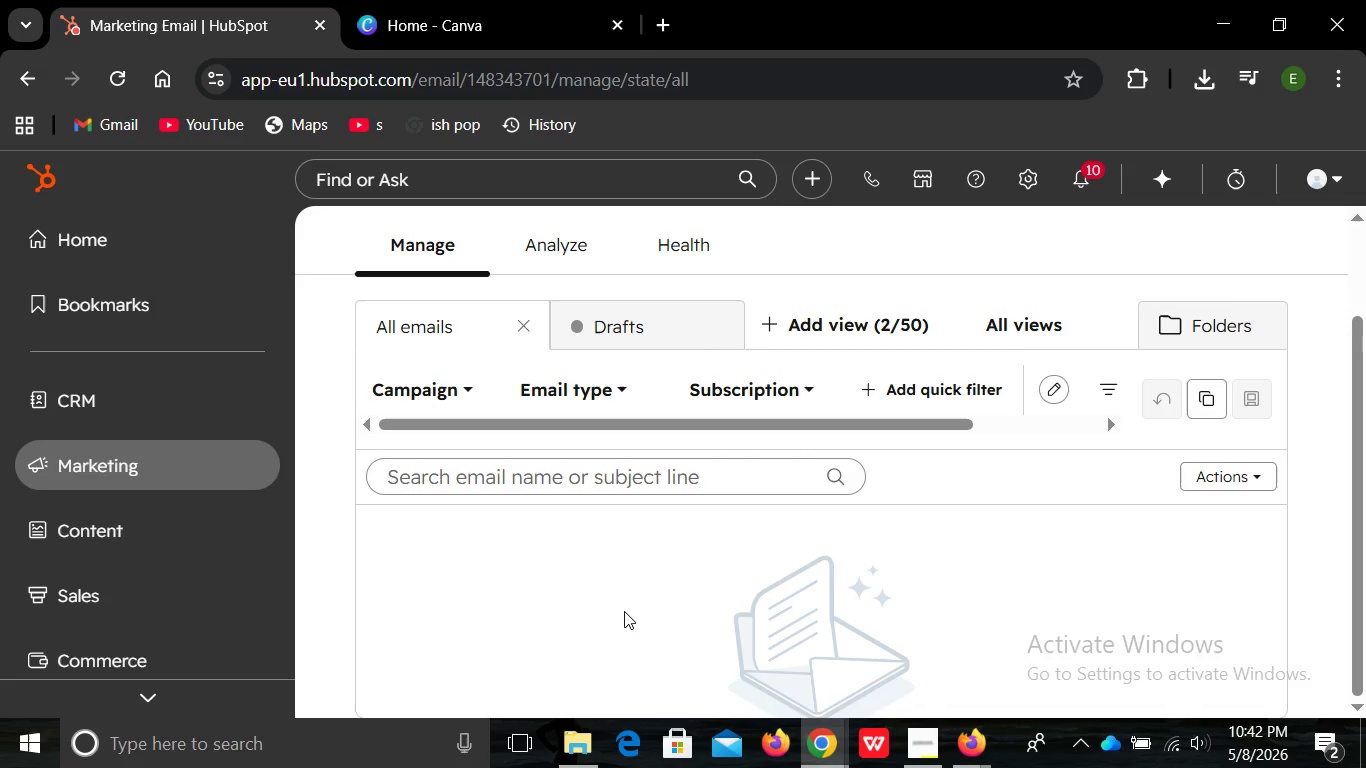 
left_click([1241, 297])
 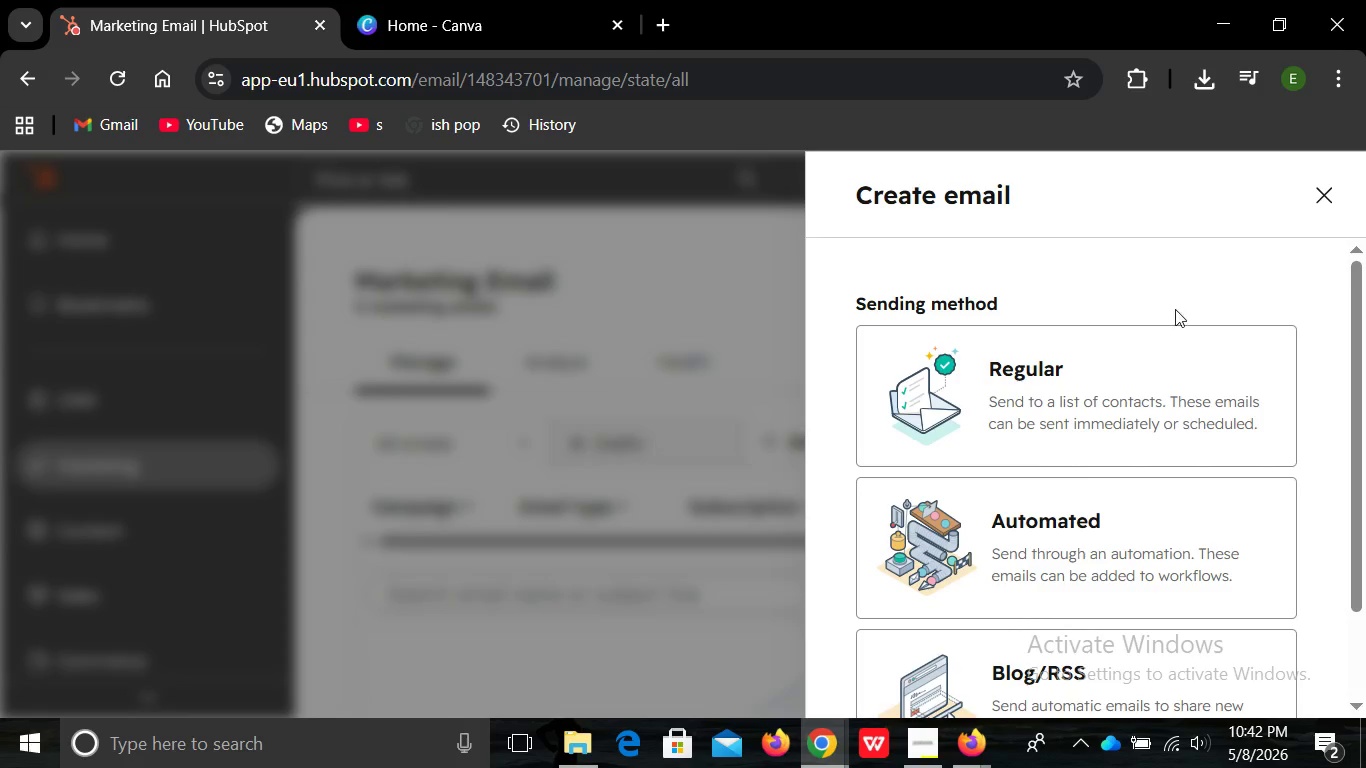 
wait(7.38)
 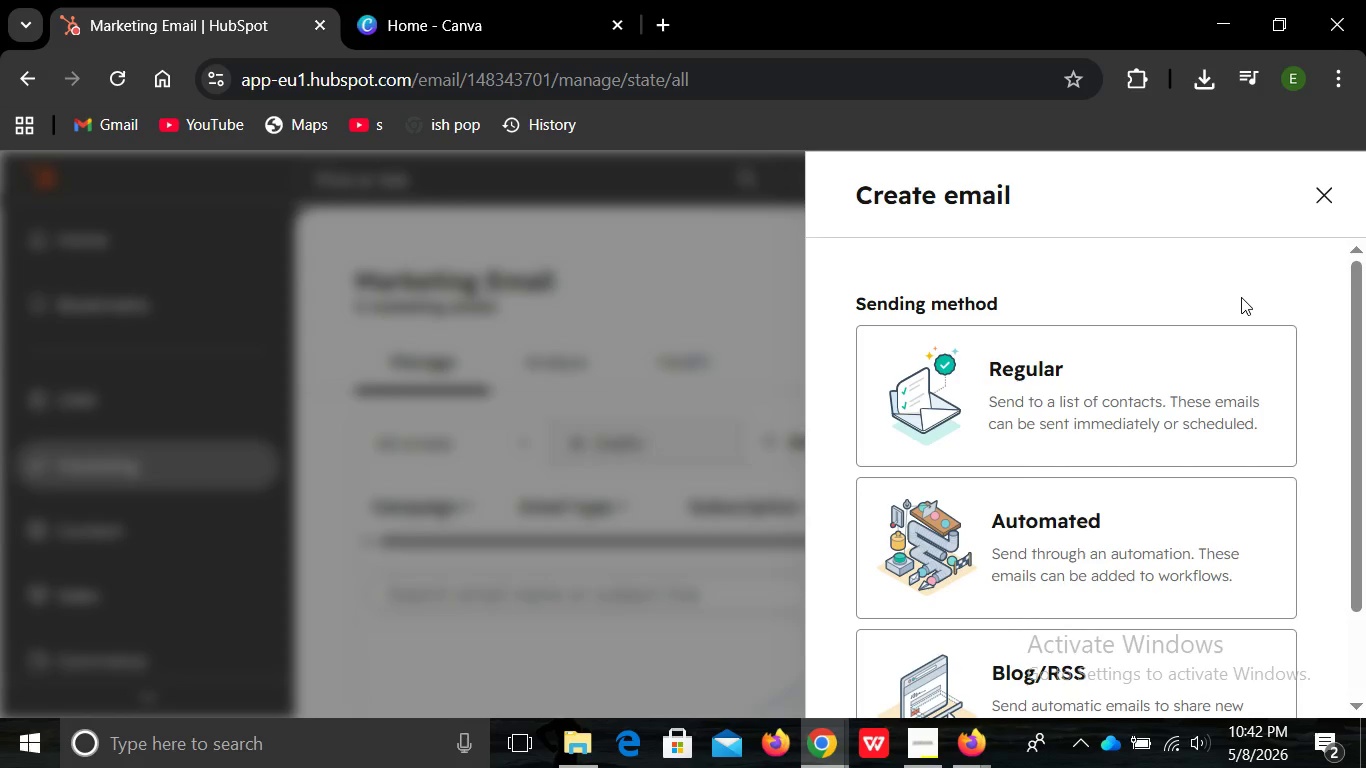 
left_click([1120, 532])
 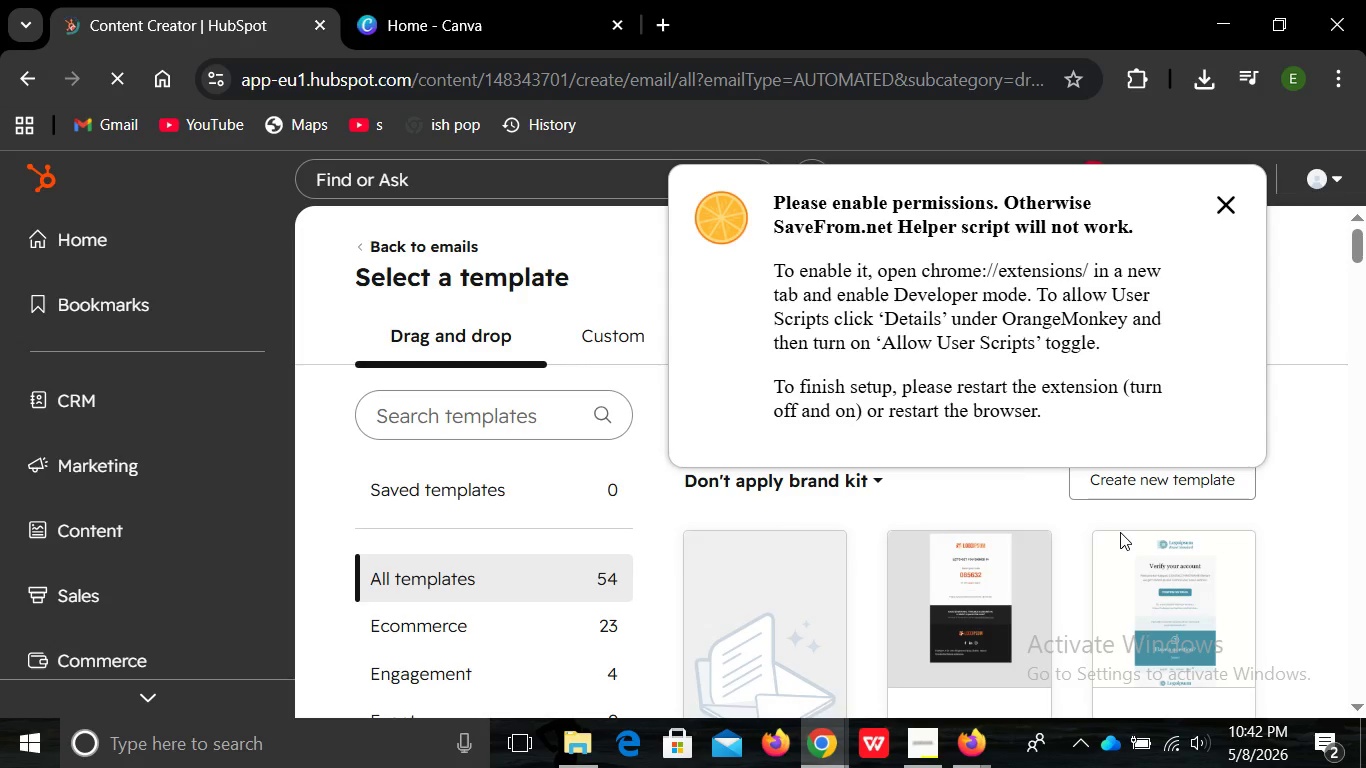 
wait(14.53)
 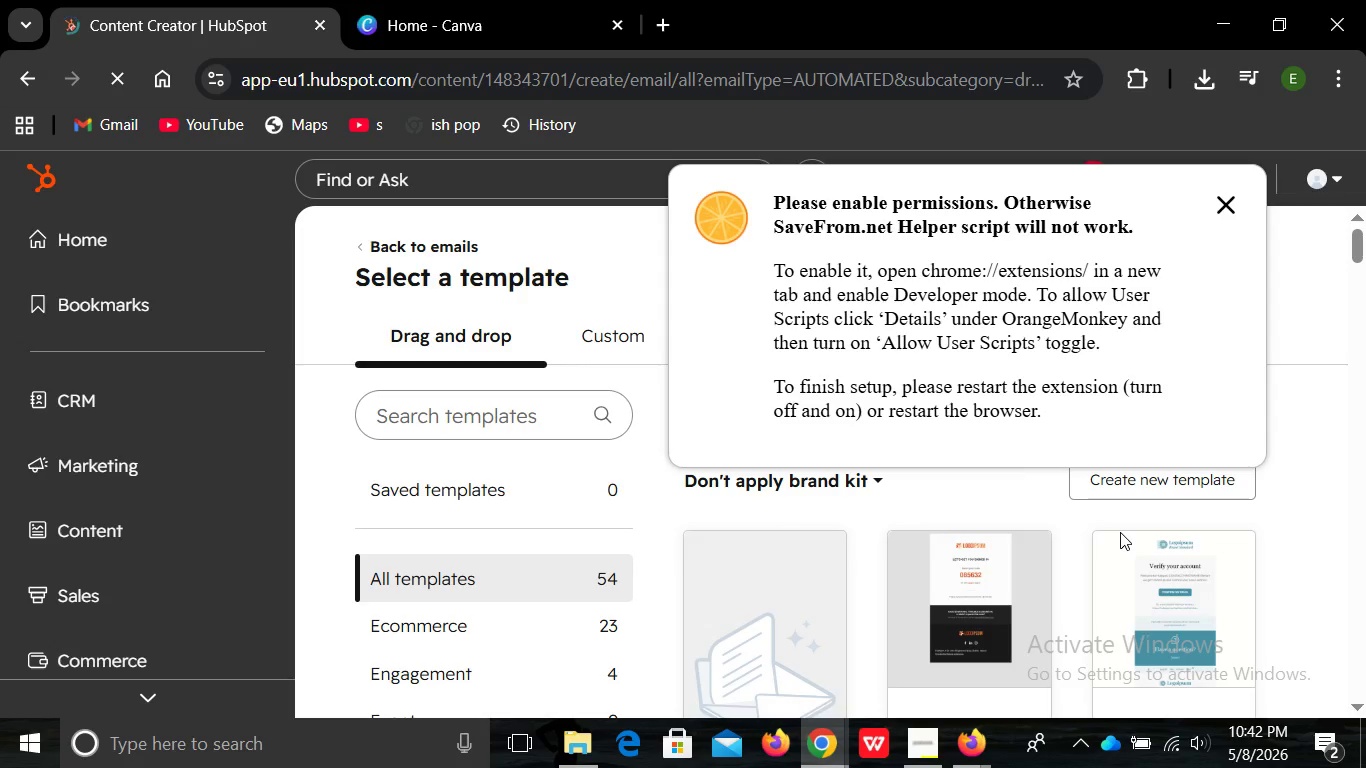 
left_click([1226, 207])
 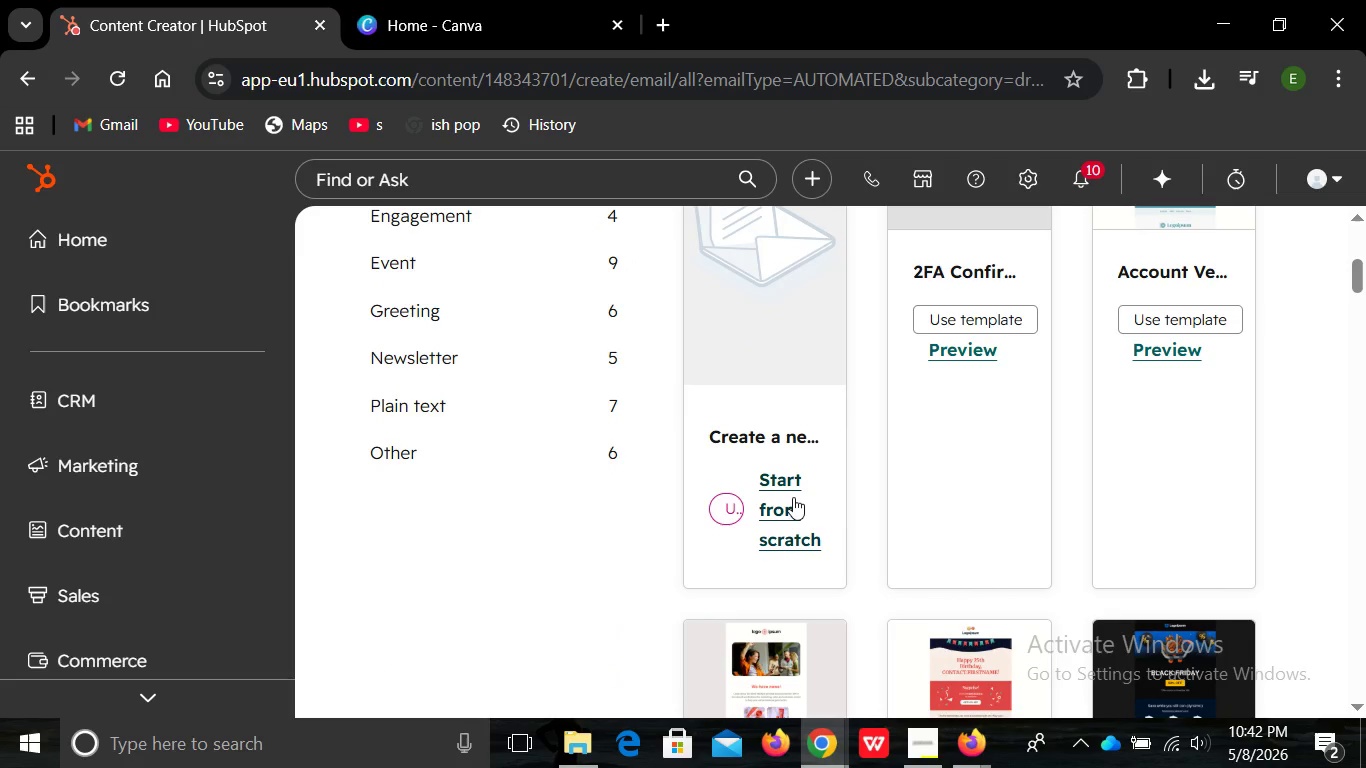 
left_click([793, 497])
 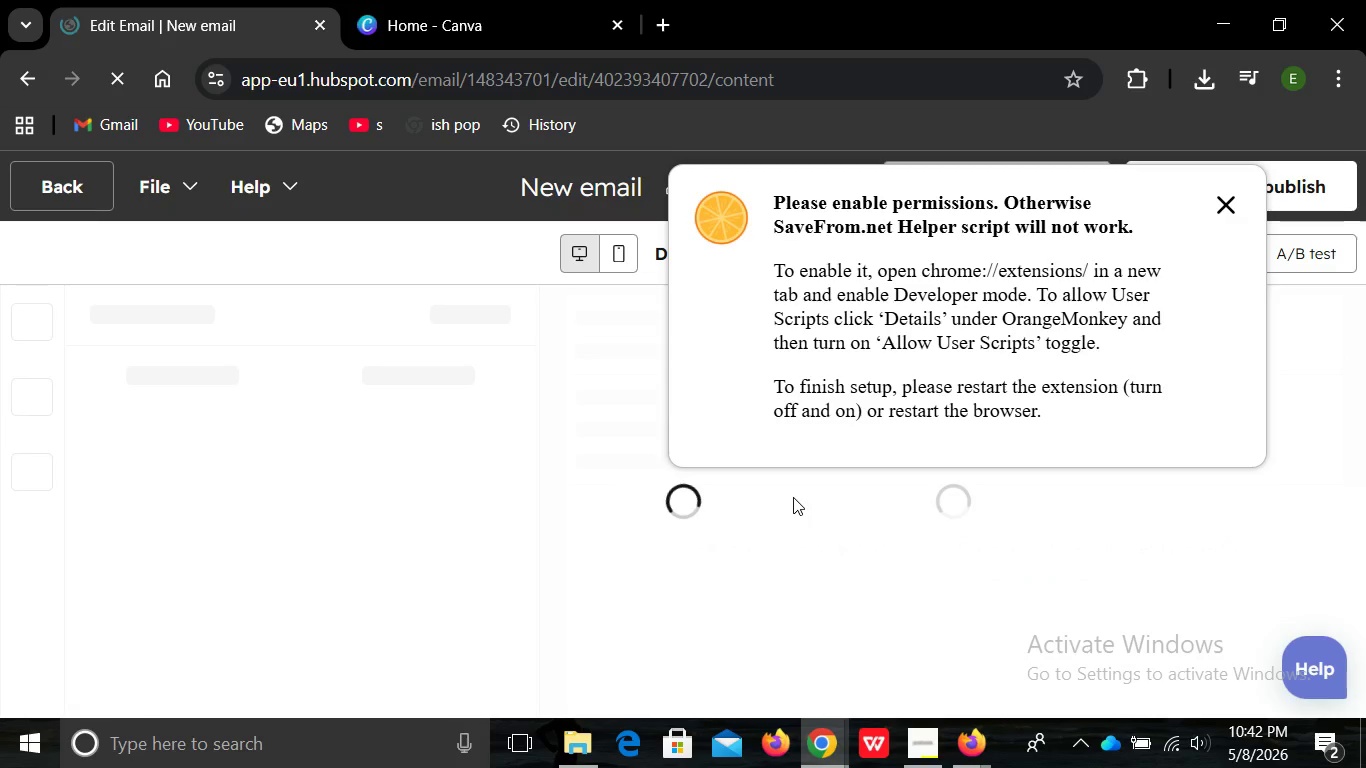 
wait(15.14)
 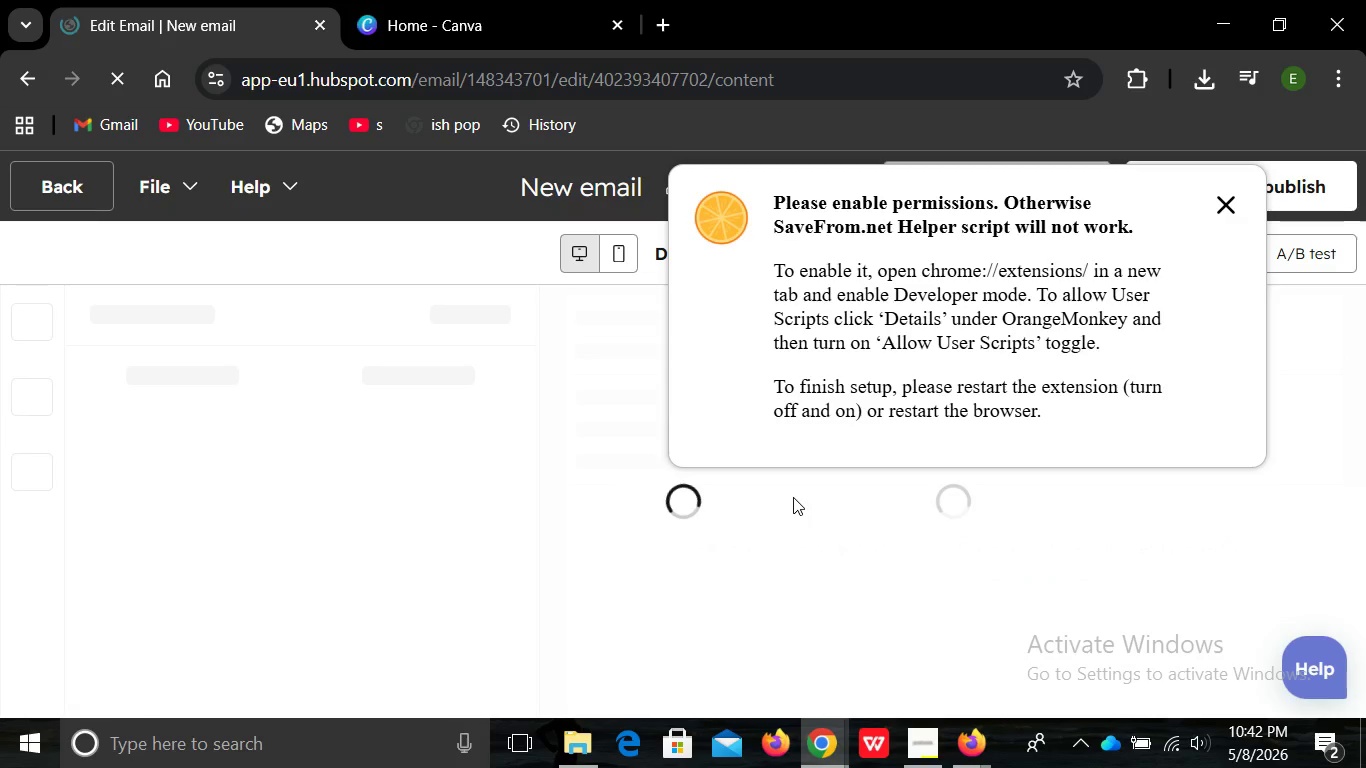 
left_click([1223, 202])
 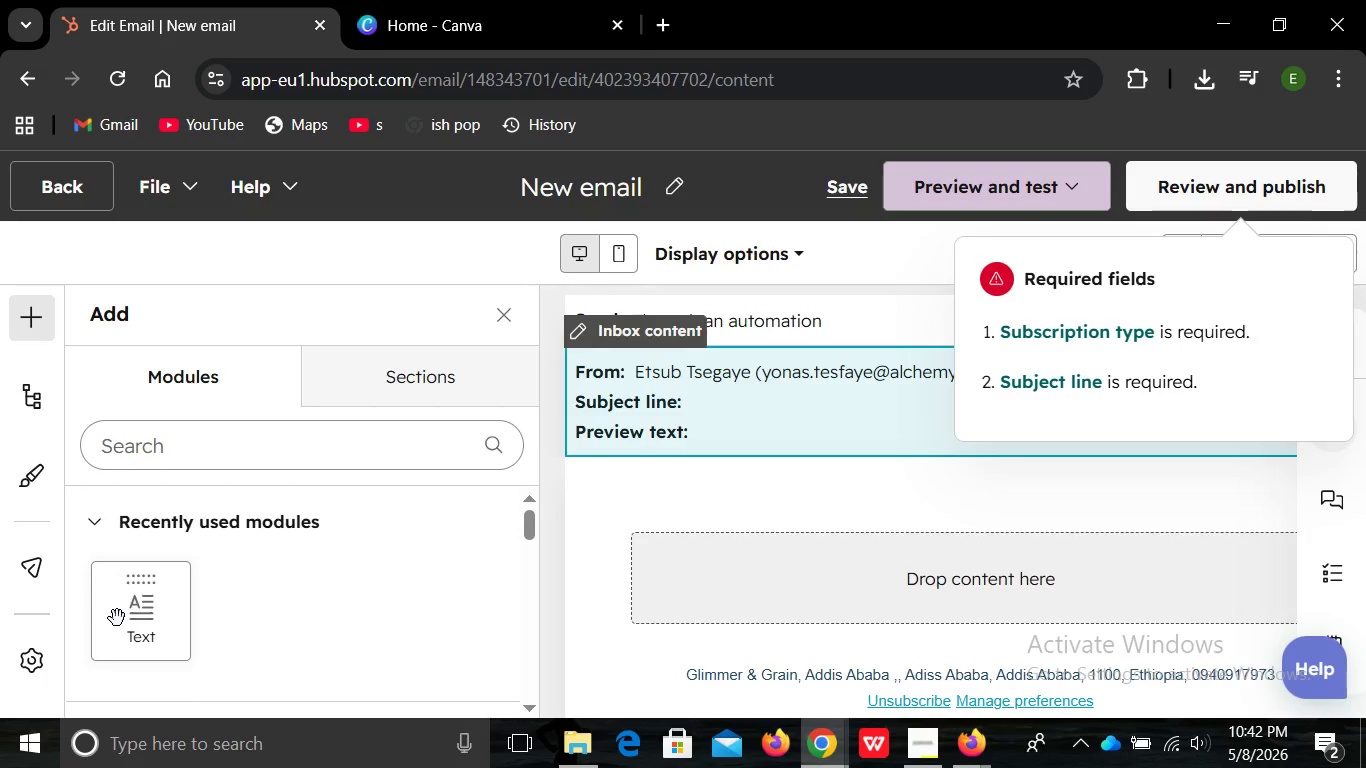 
left_click([117, 618])
 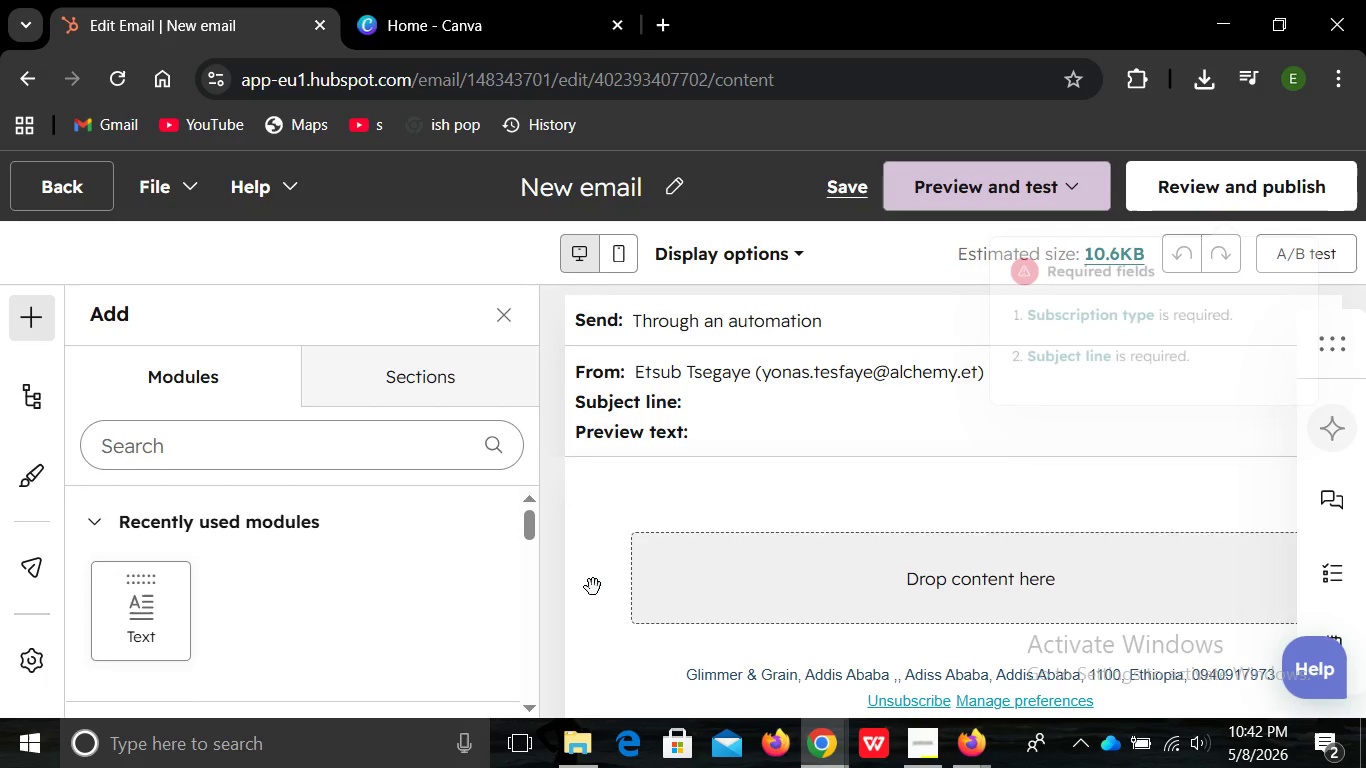 
left_click([117, 618])
 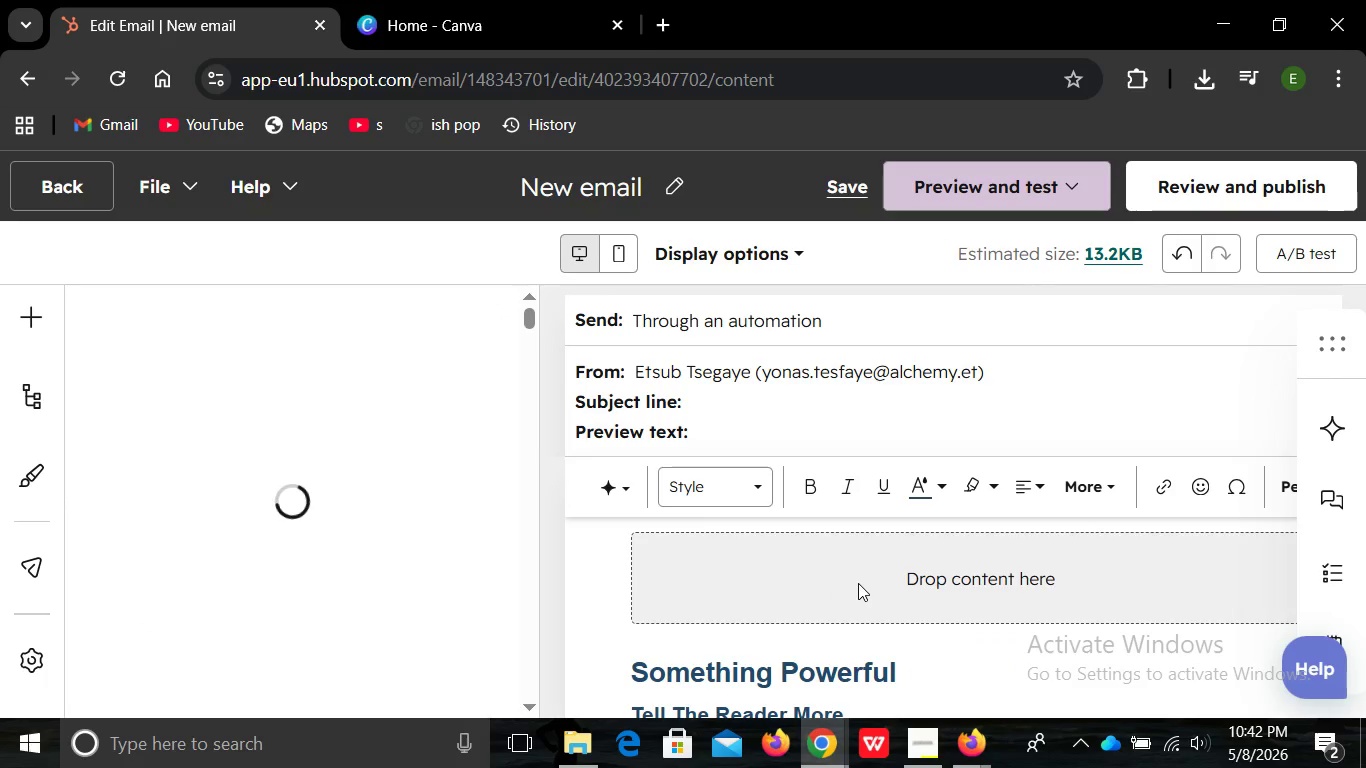 
left_click([858, 583])
 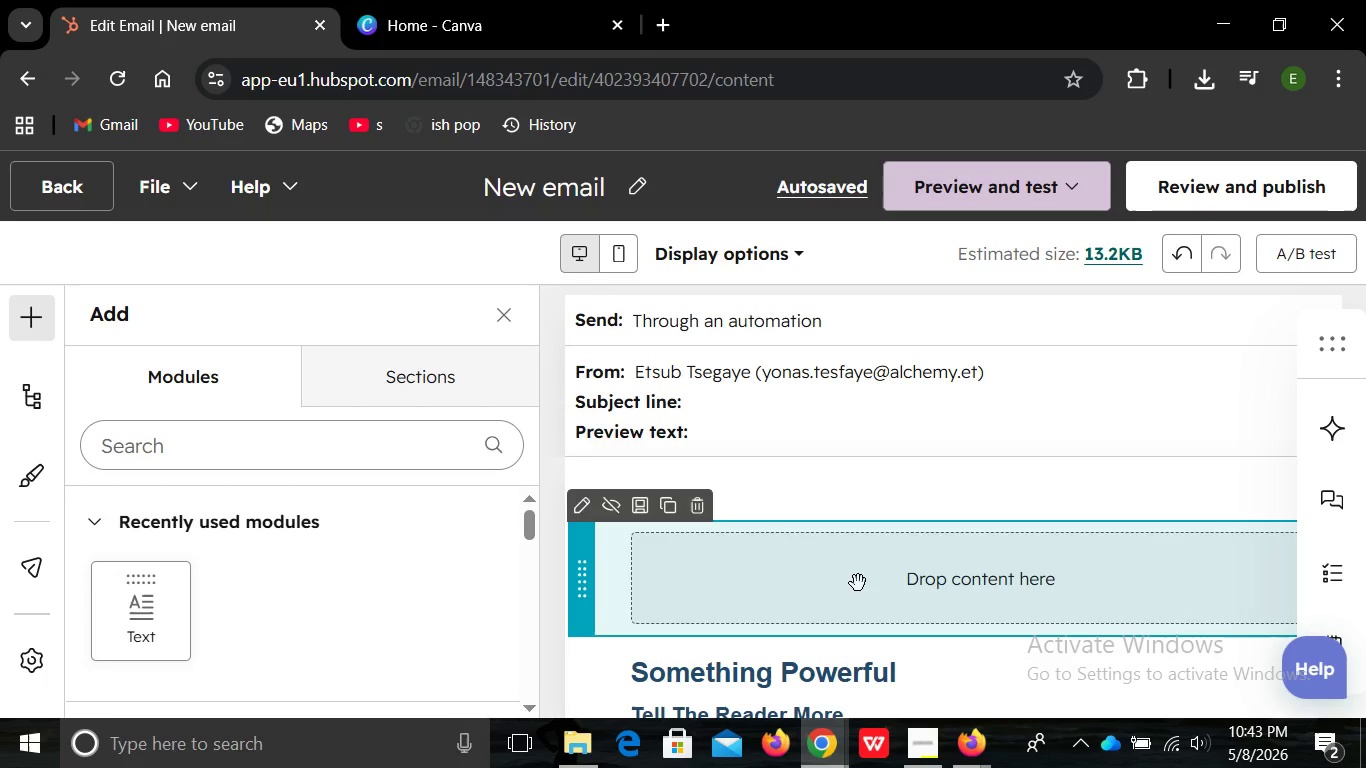 
wait(27.82)
 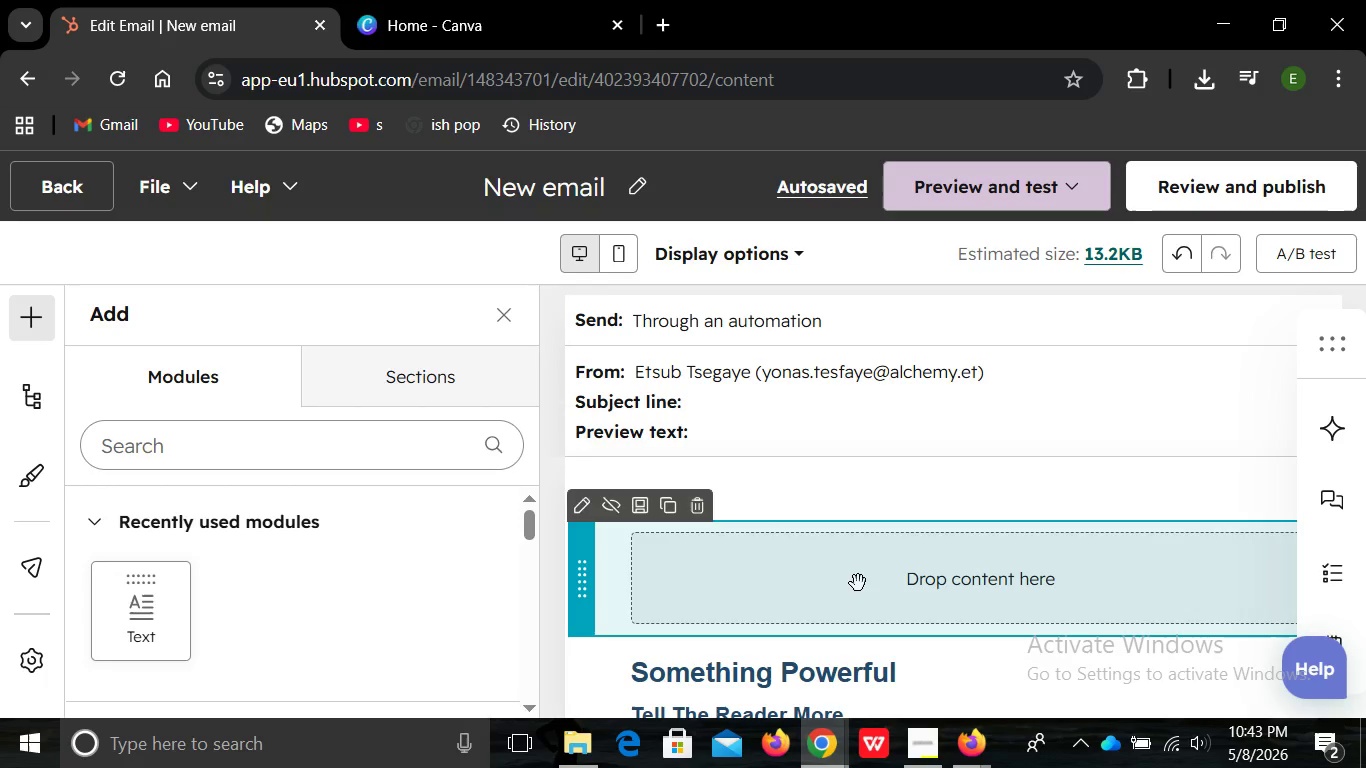 
left_click([696, 514])
 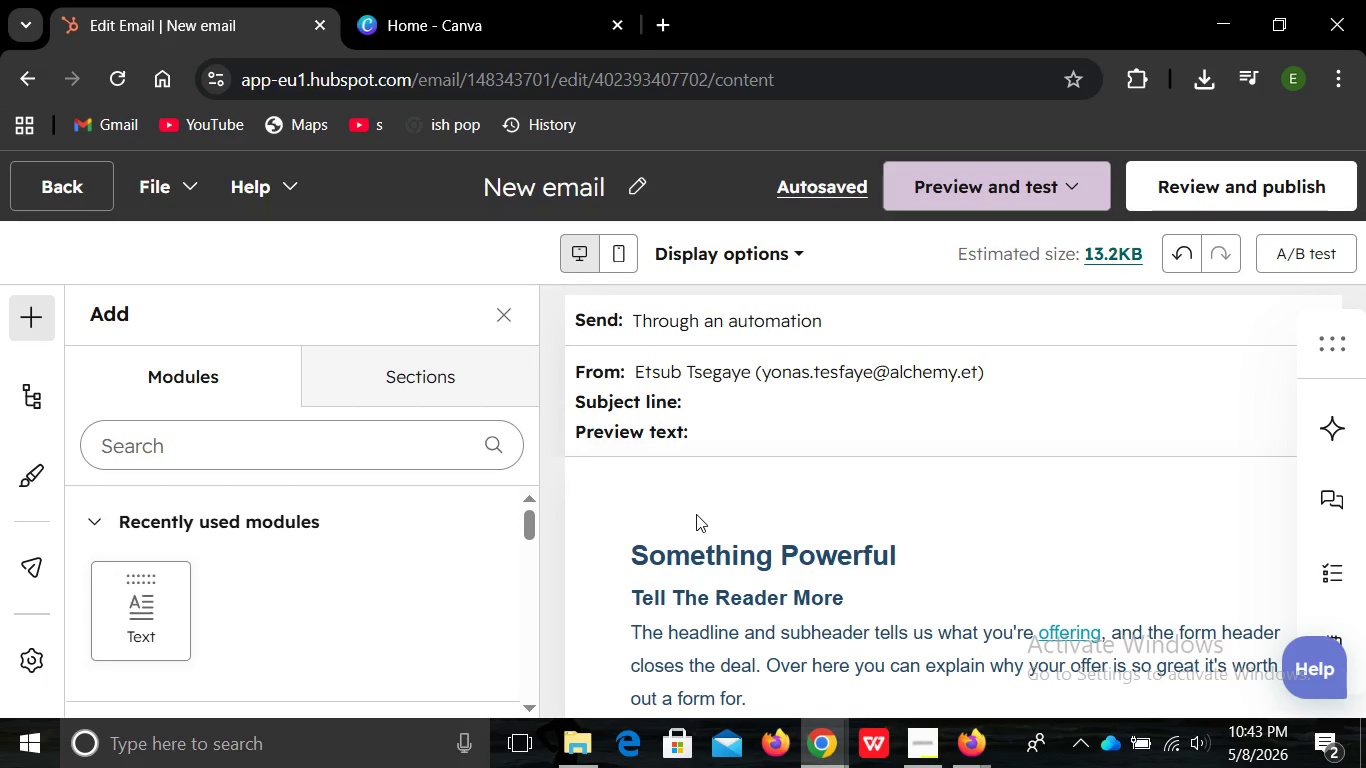 
wait(27.12)
 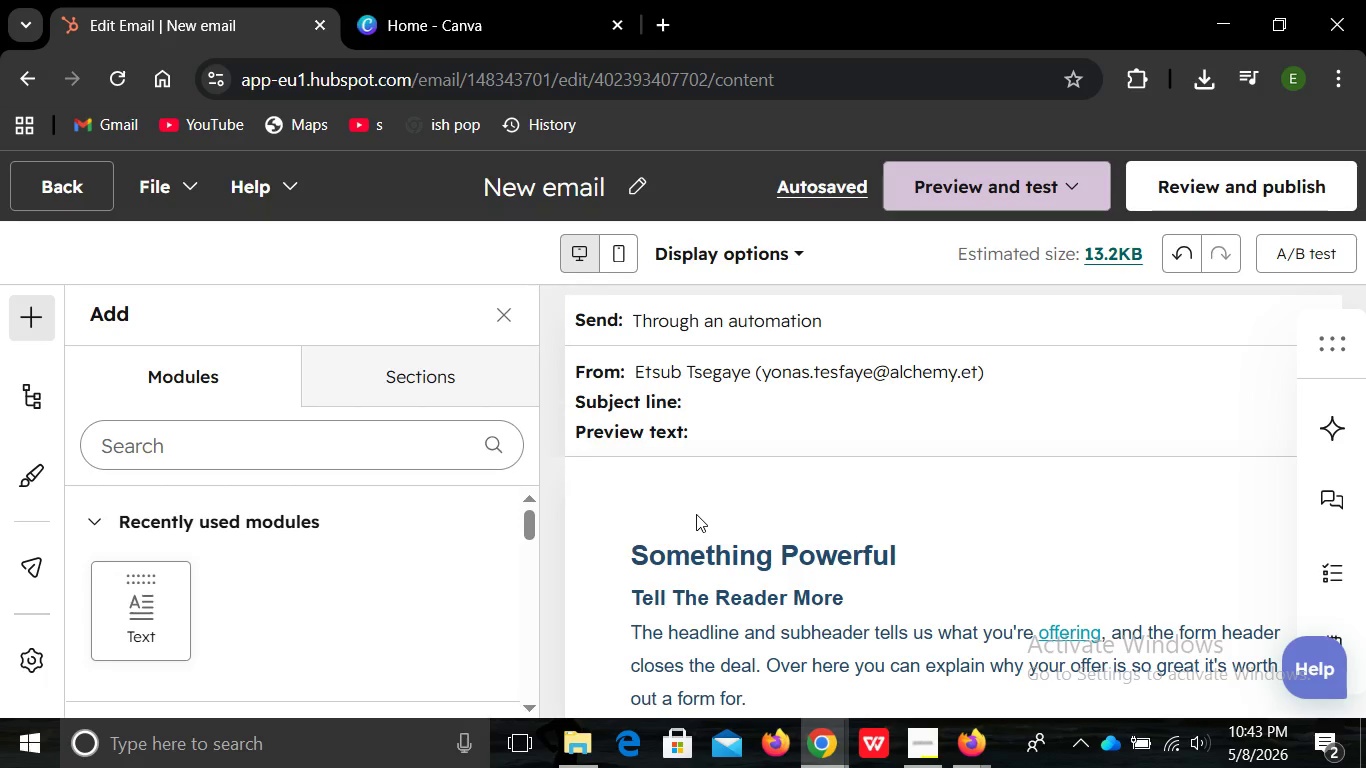 
left_click([712, 584])
 